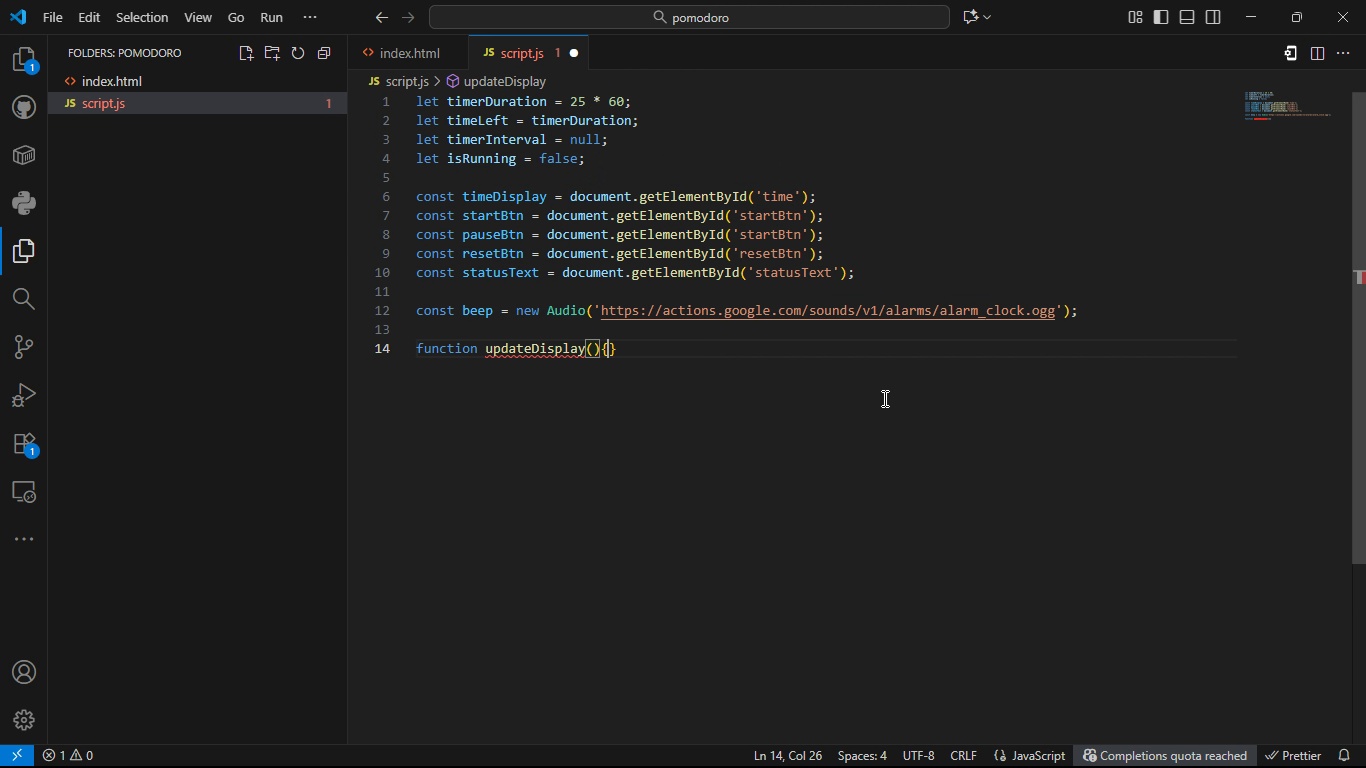 
key(Shift+BracketLeft)
 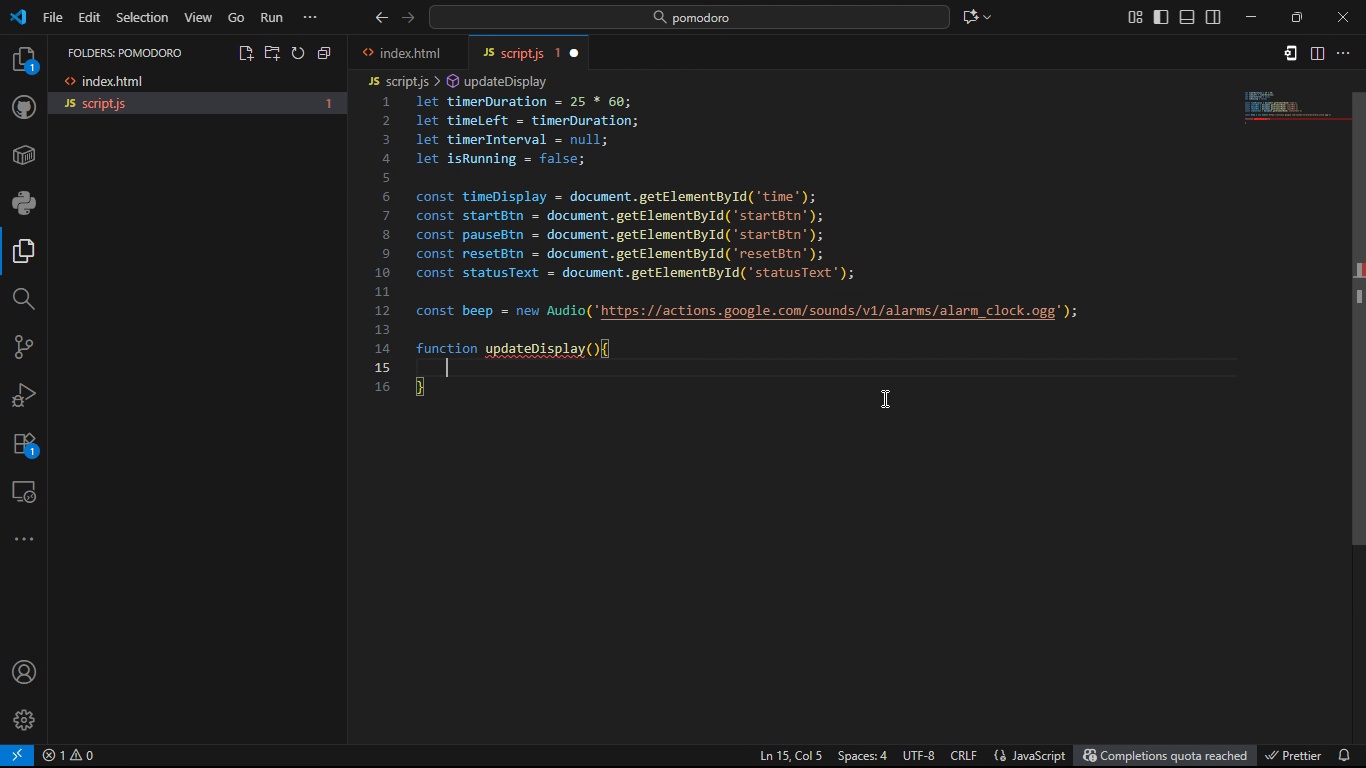 
key(Enter)
 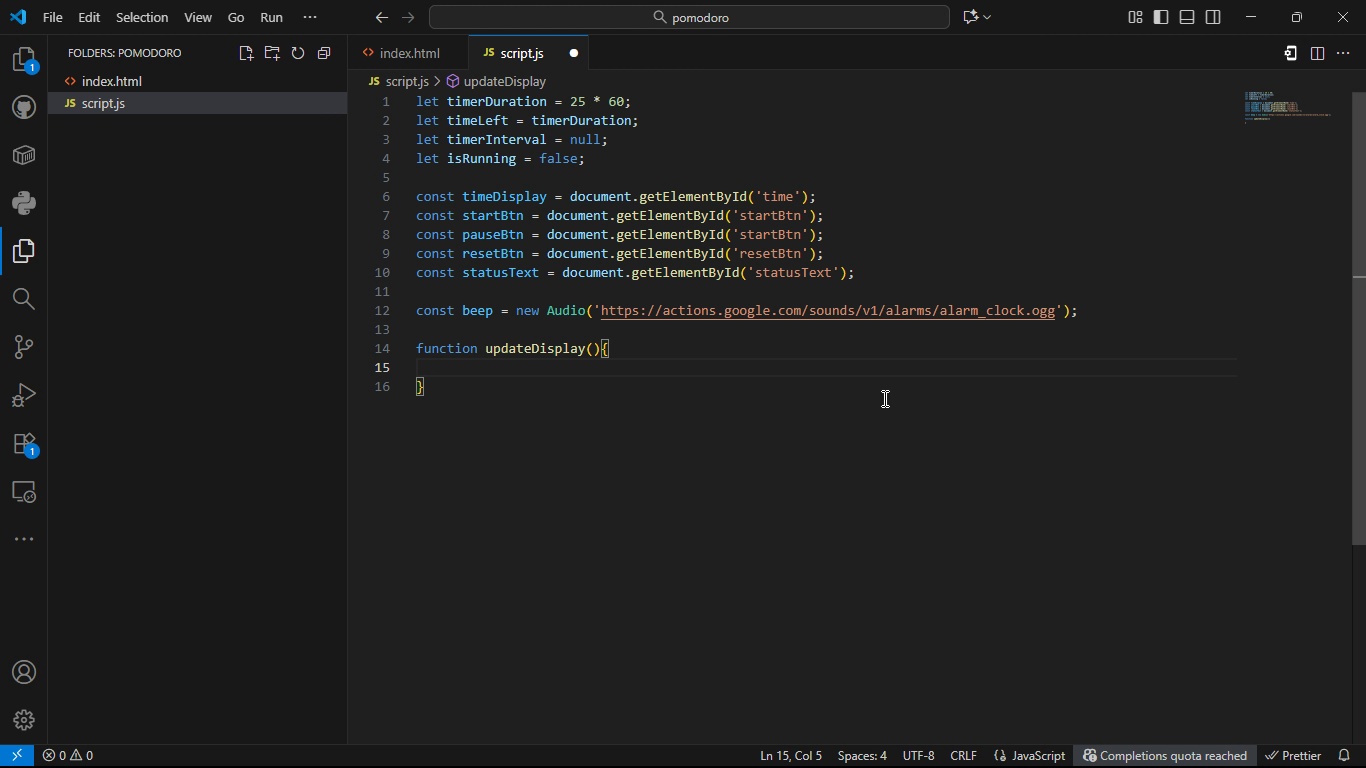 
type(const minute = Math.fl)
key(Tab)
type((time)
 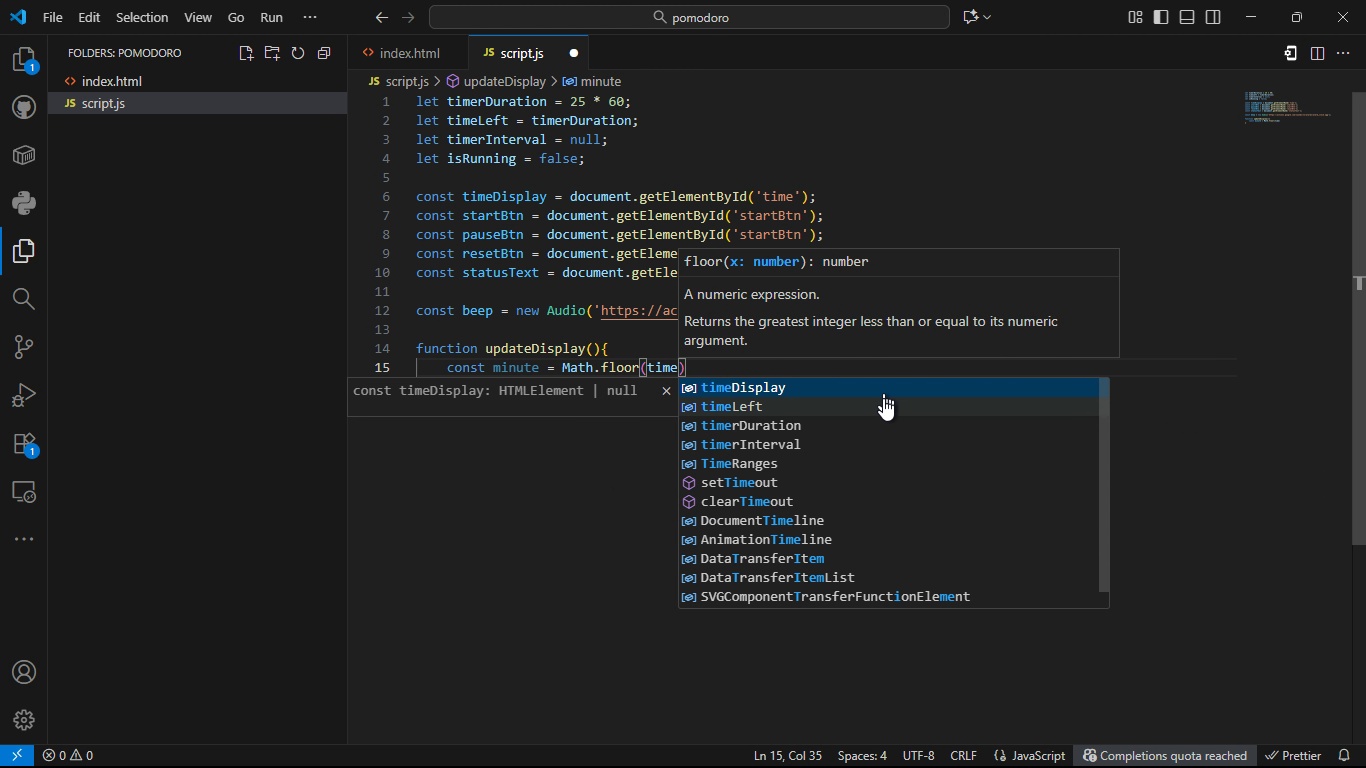 
key(ArrowDown)
 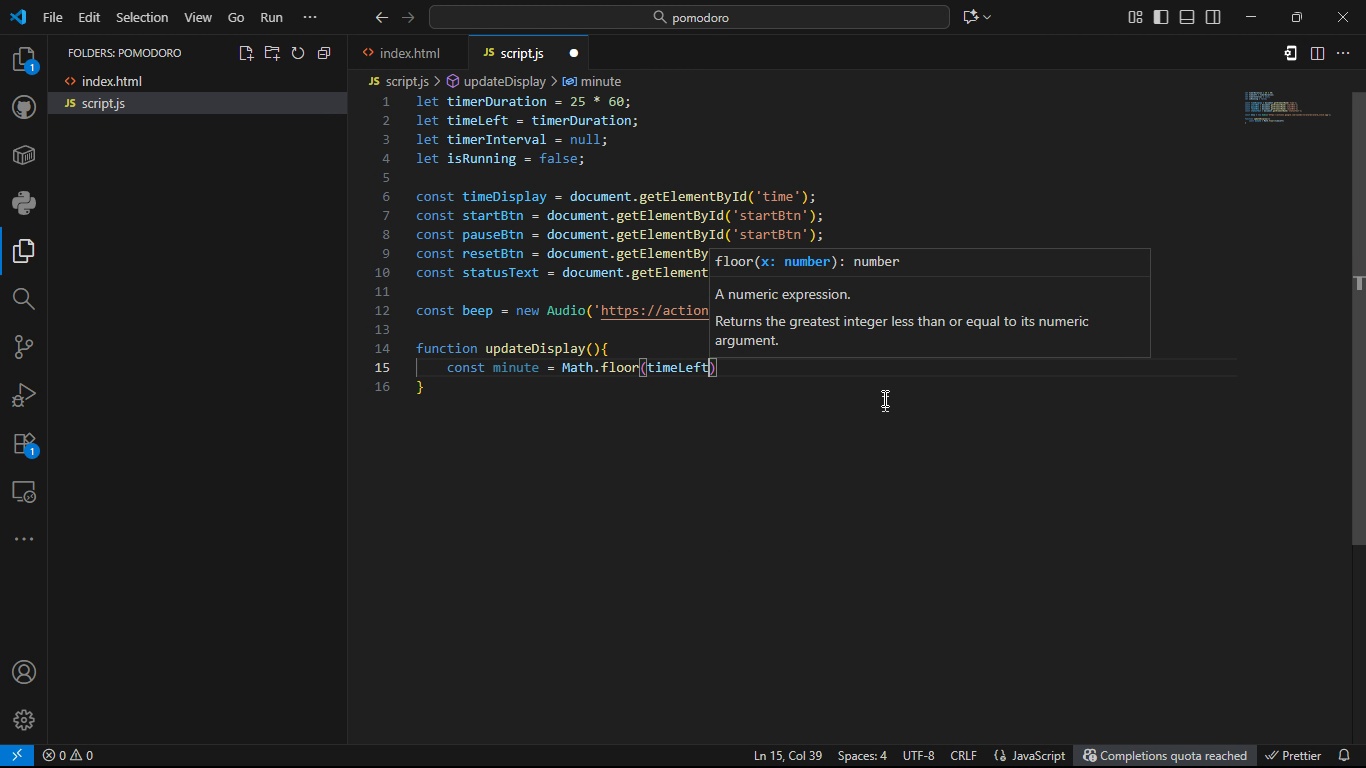 
key(Tab)
type(/60)
 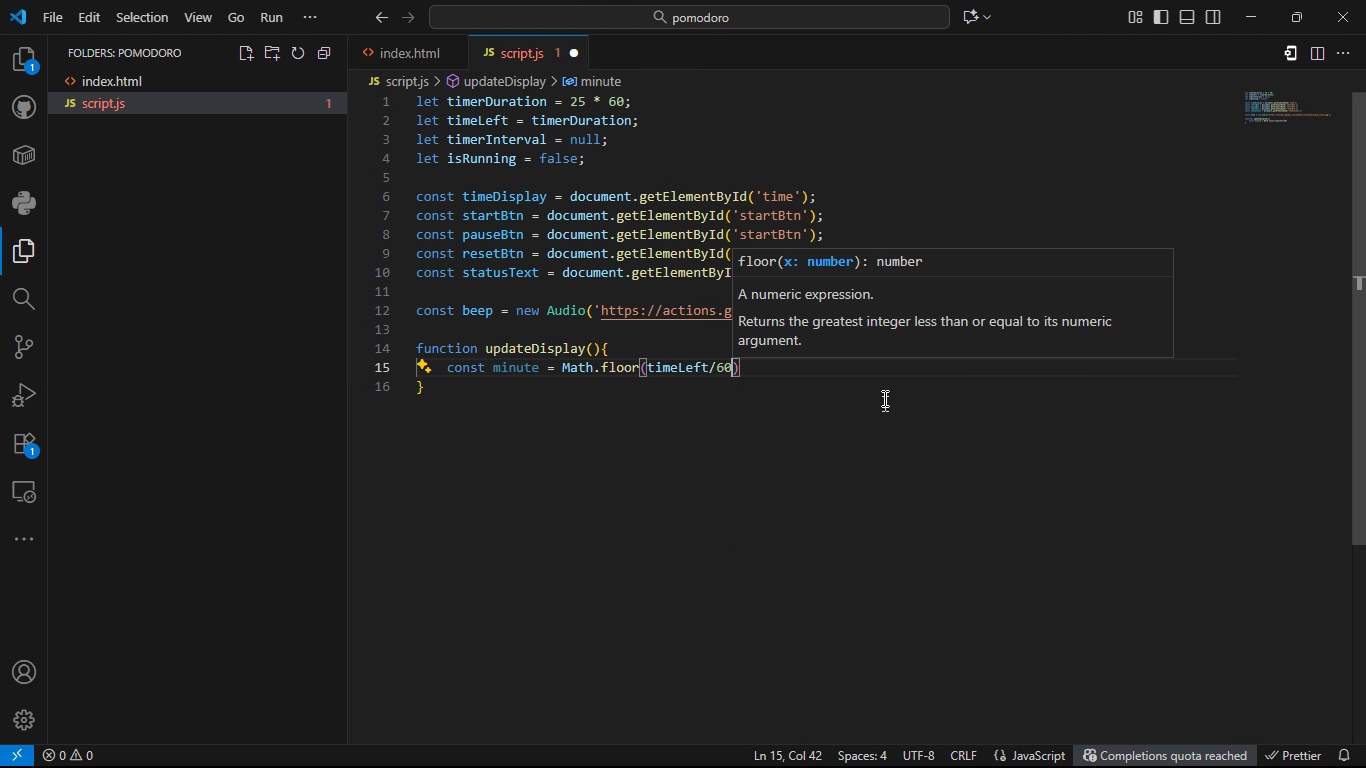 
key(ArrowRight)
 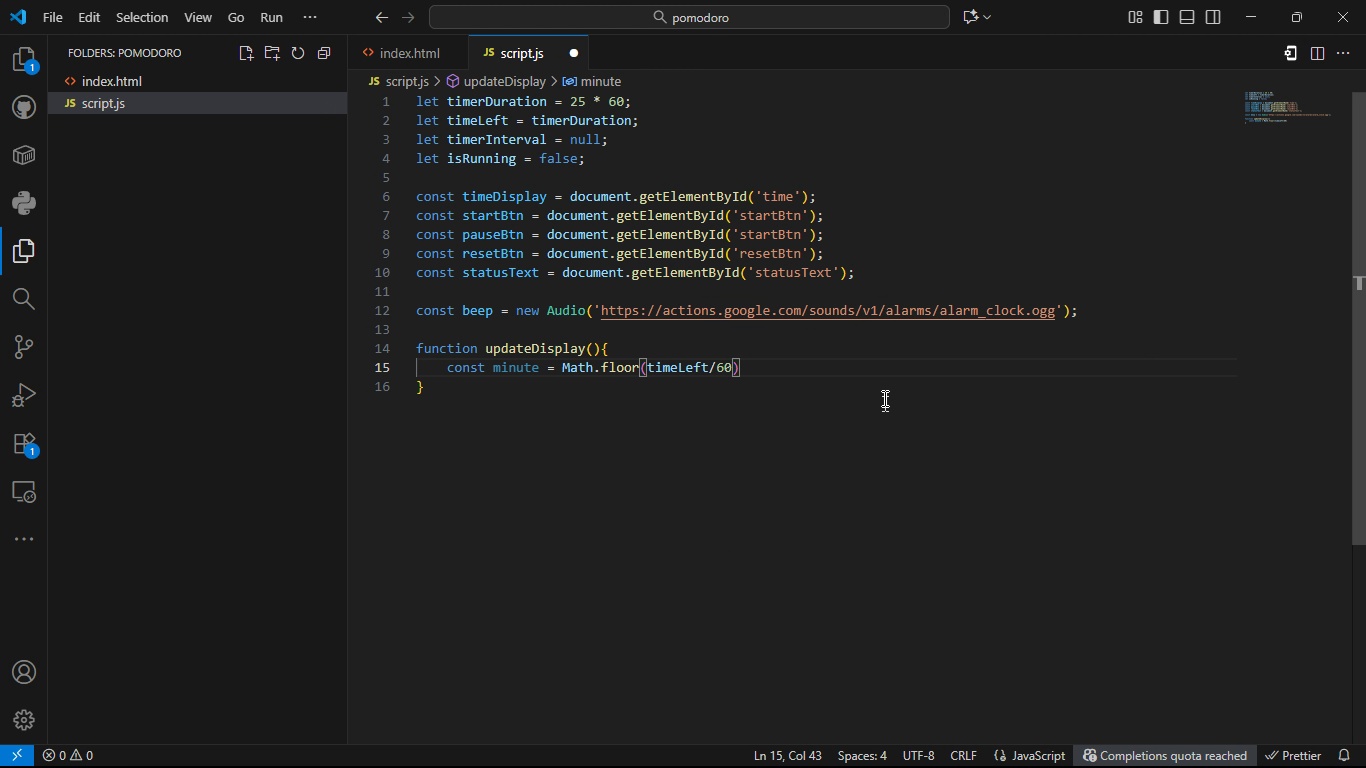 
key(Semicolon)
 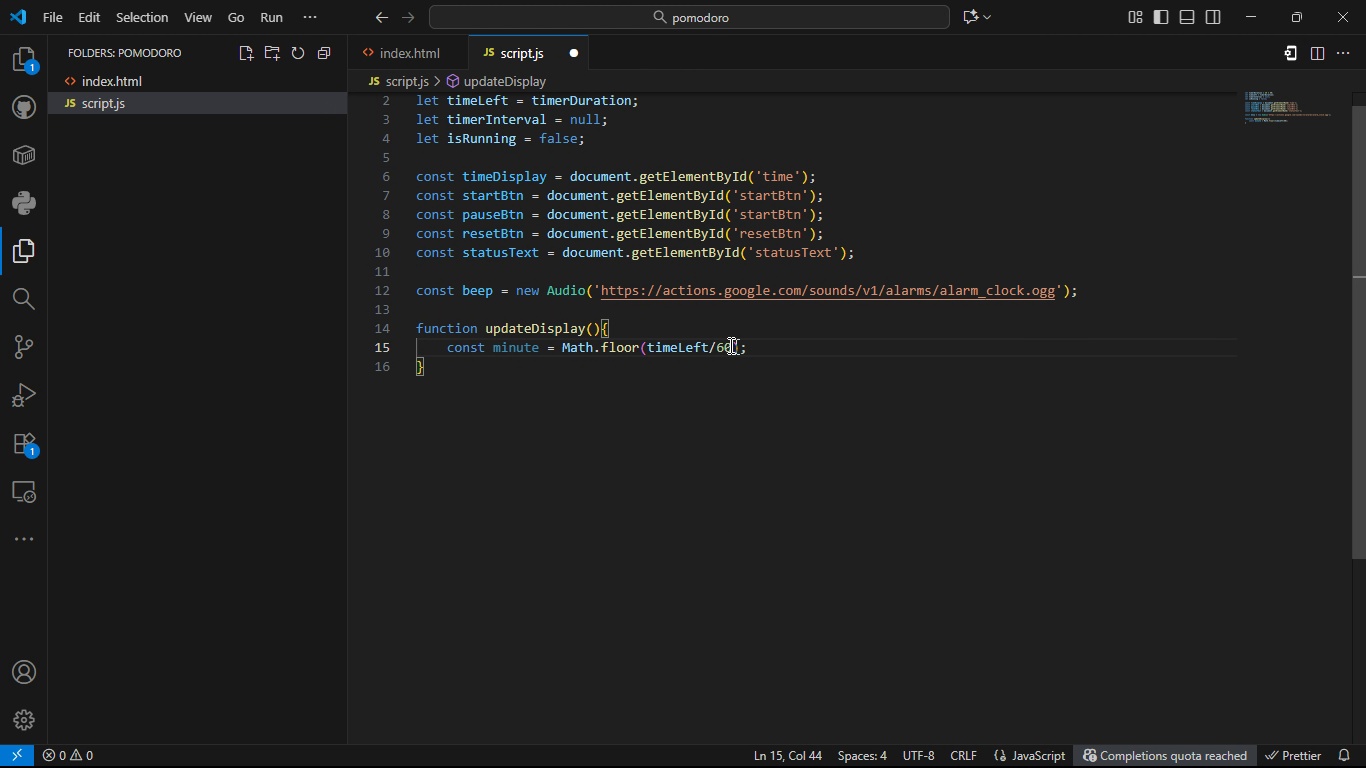 
left_click([709, 347])
 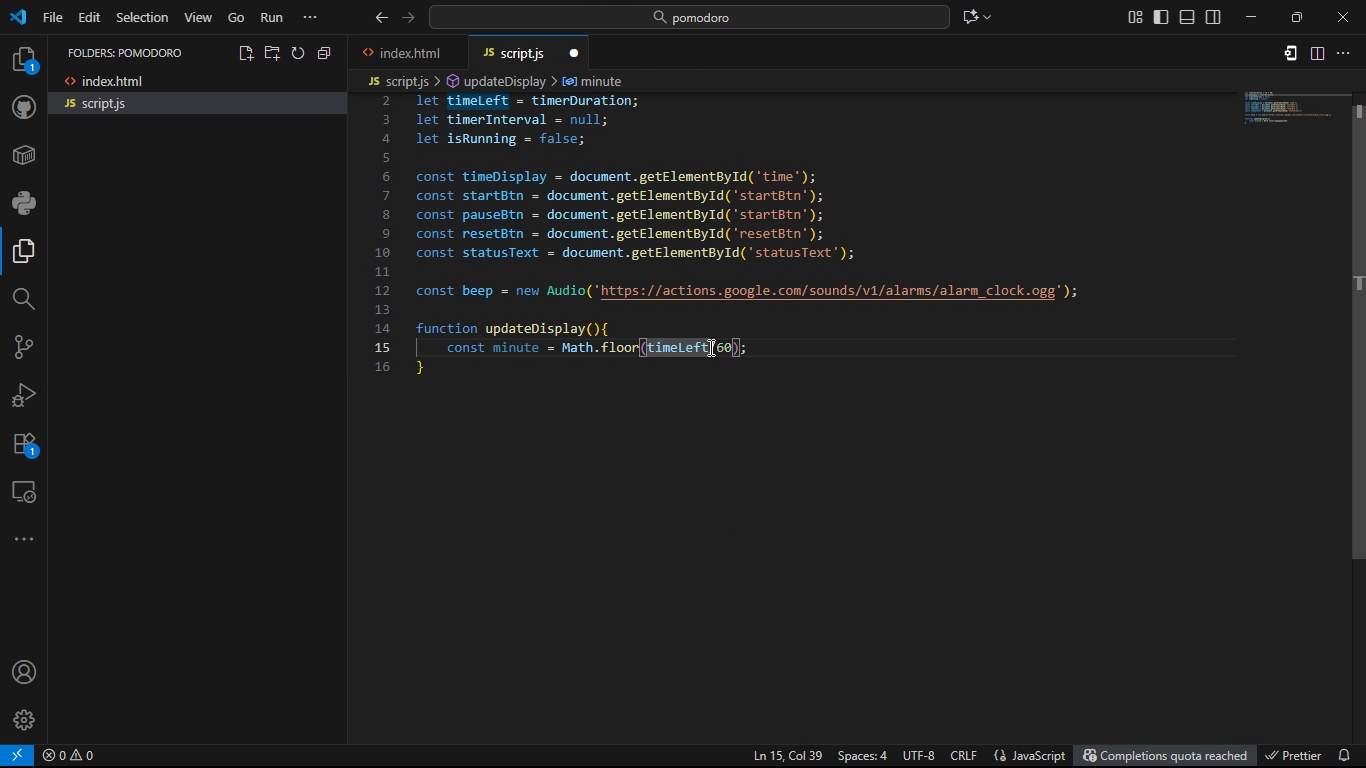 
key(Space)
 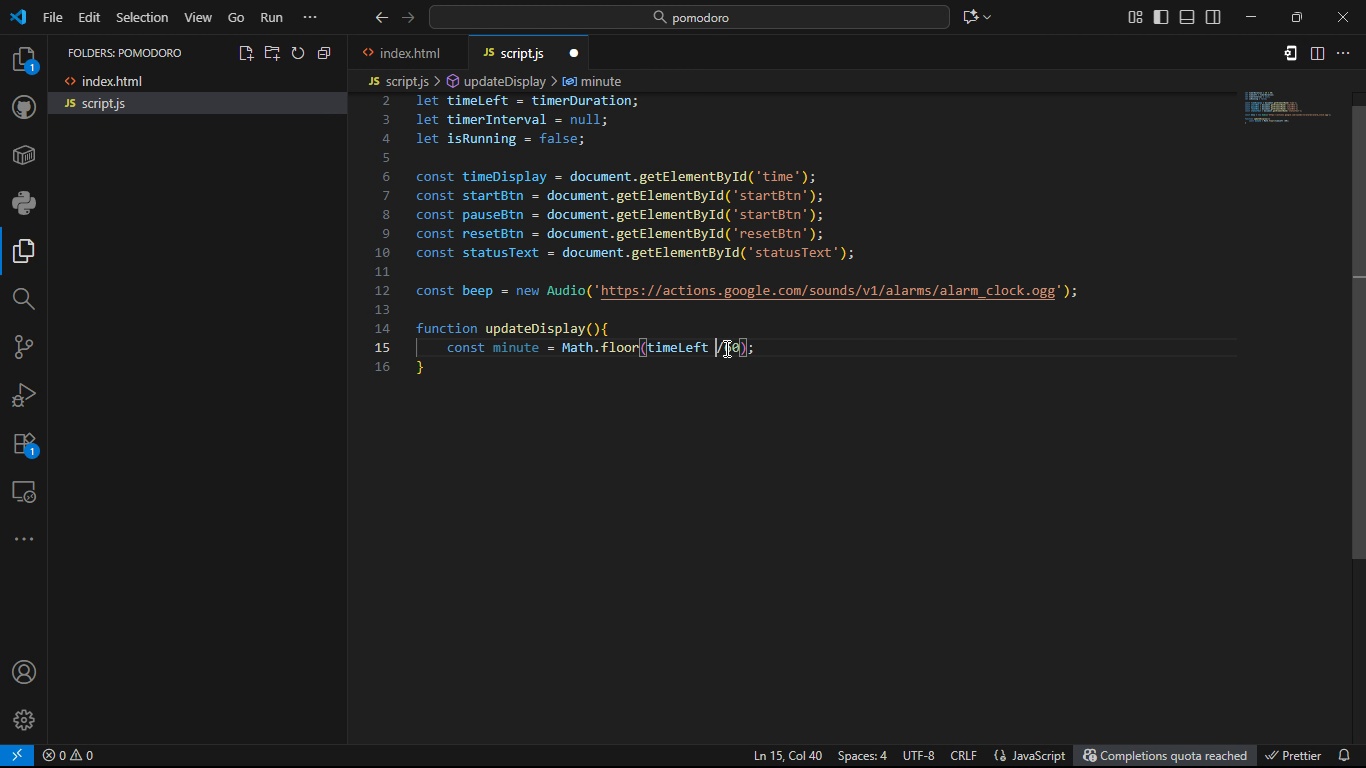 
left_click([725, 348])
 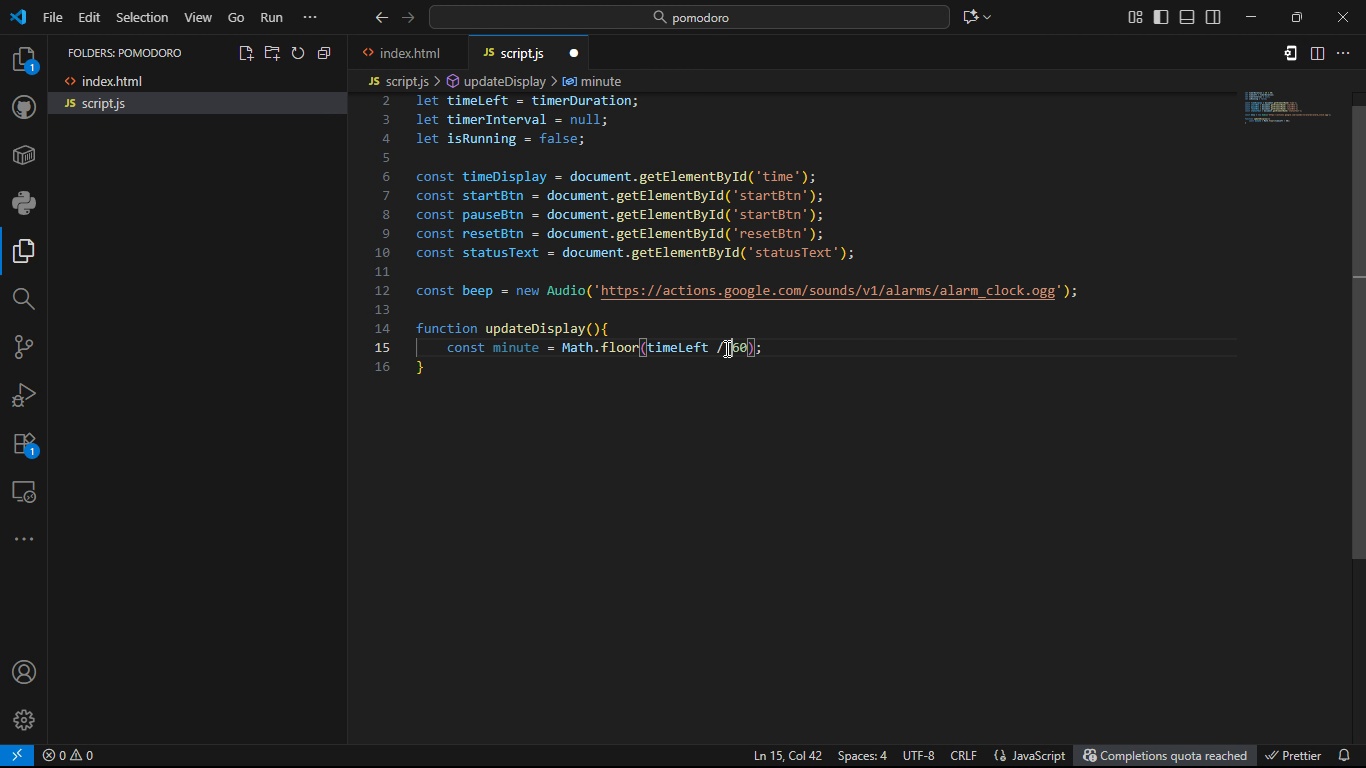 
key(Space)
 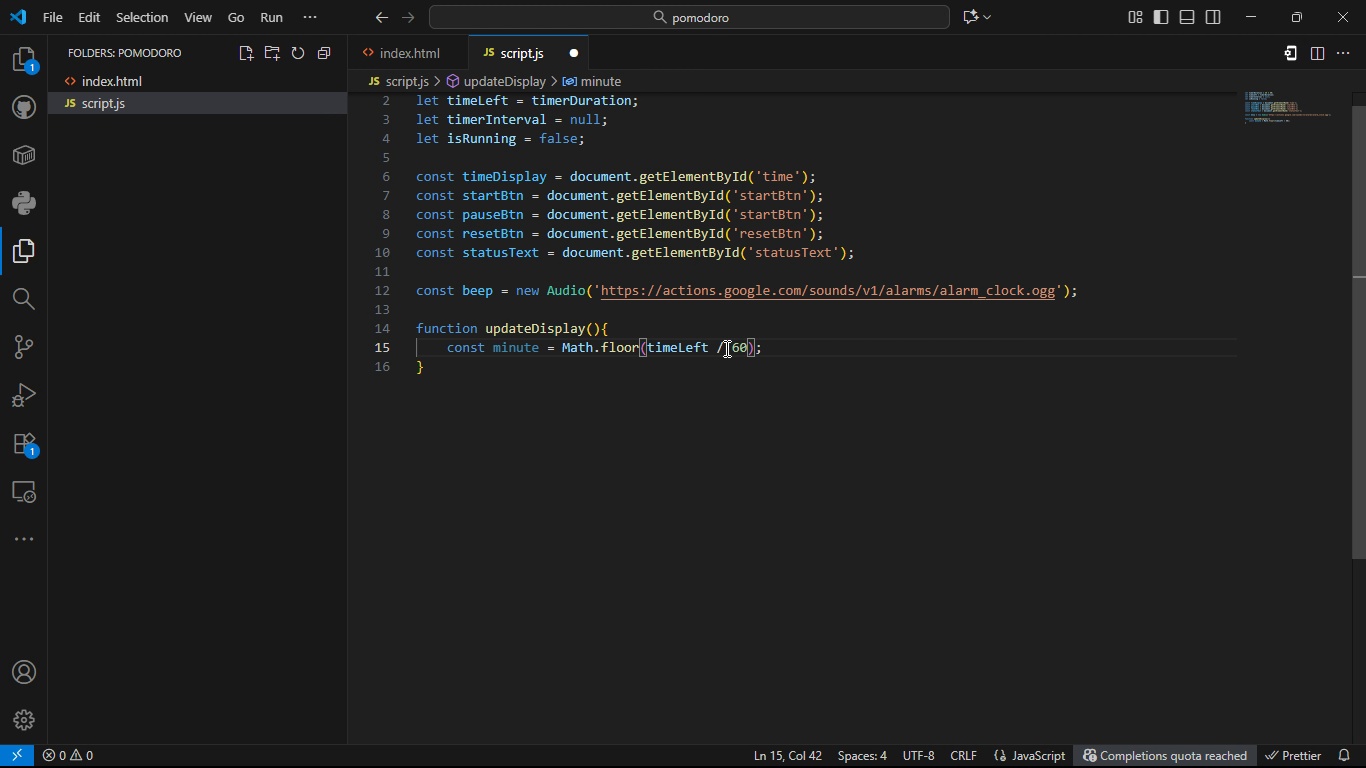 
wait(5.6)
 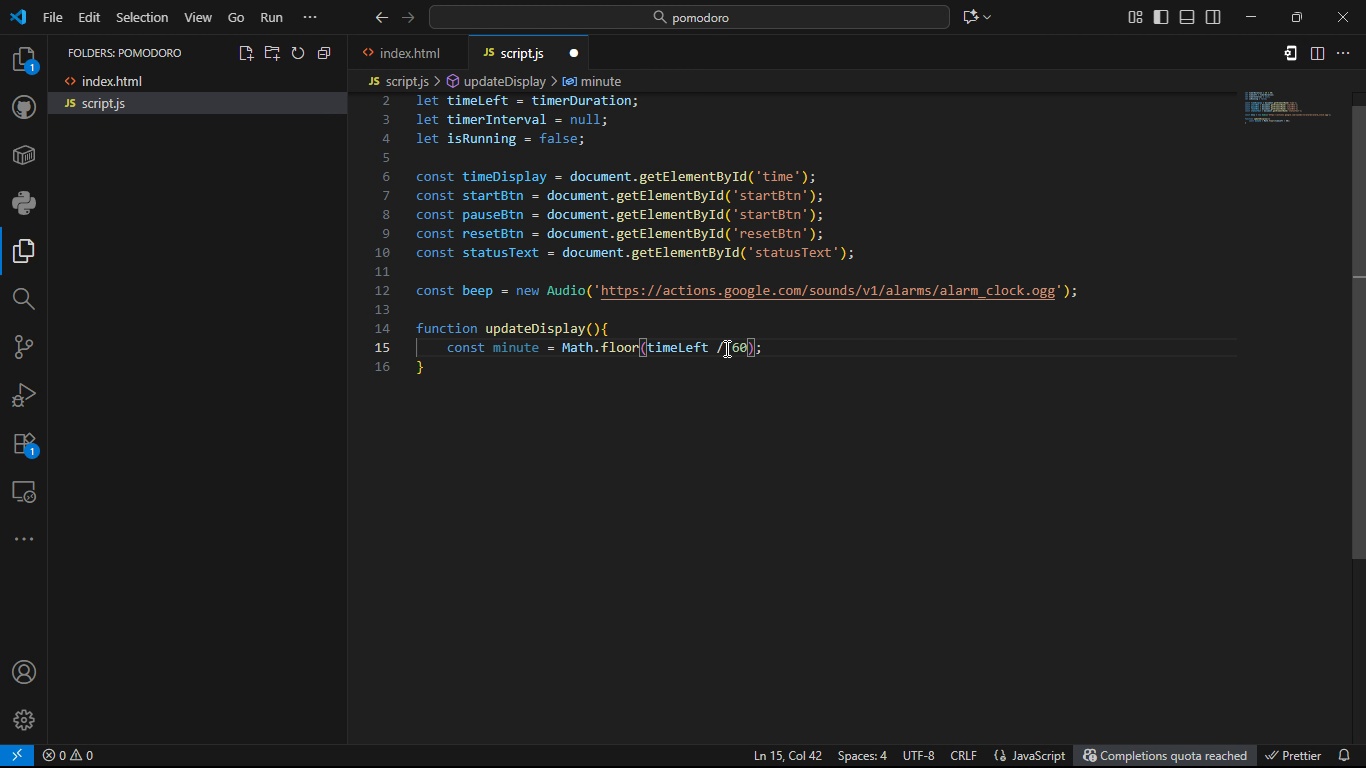 
left_click([782, 348])
 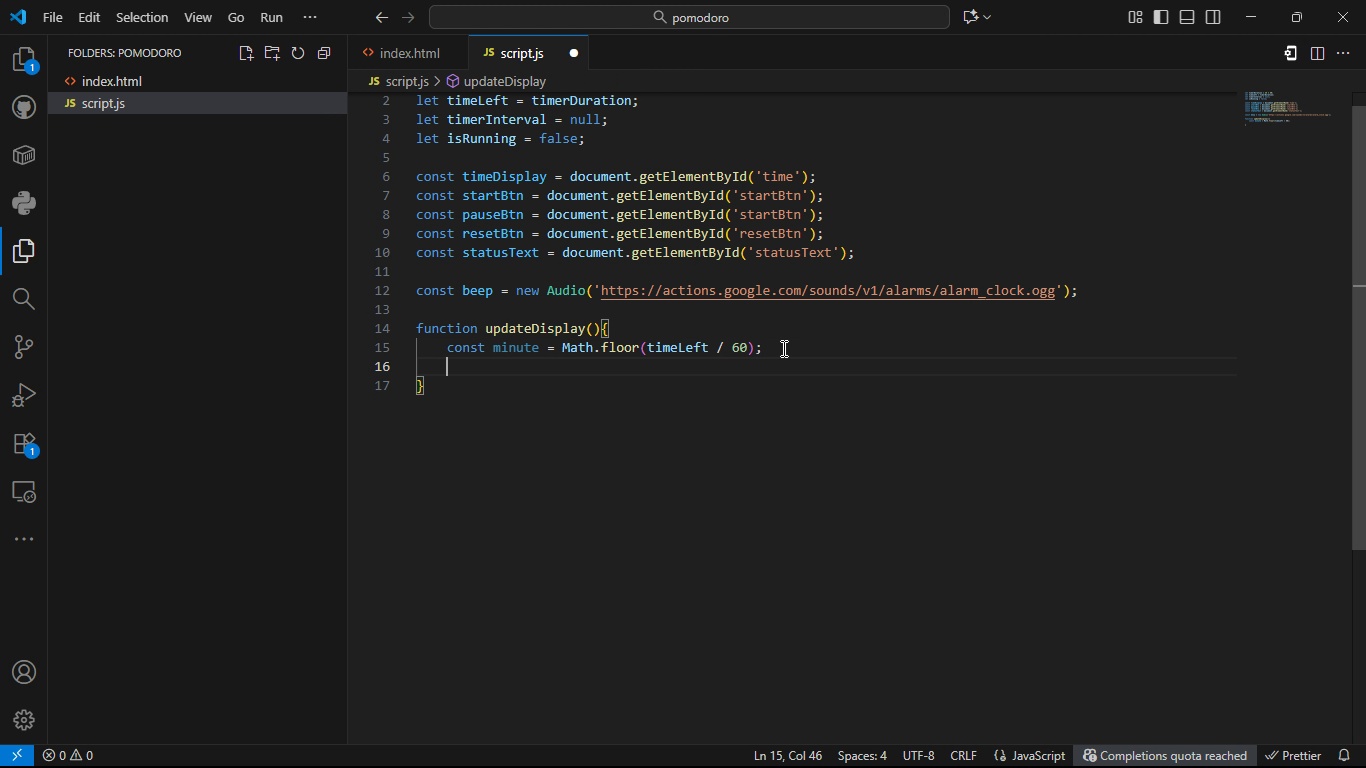 
key(Enter)
 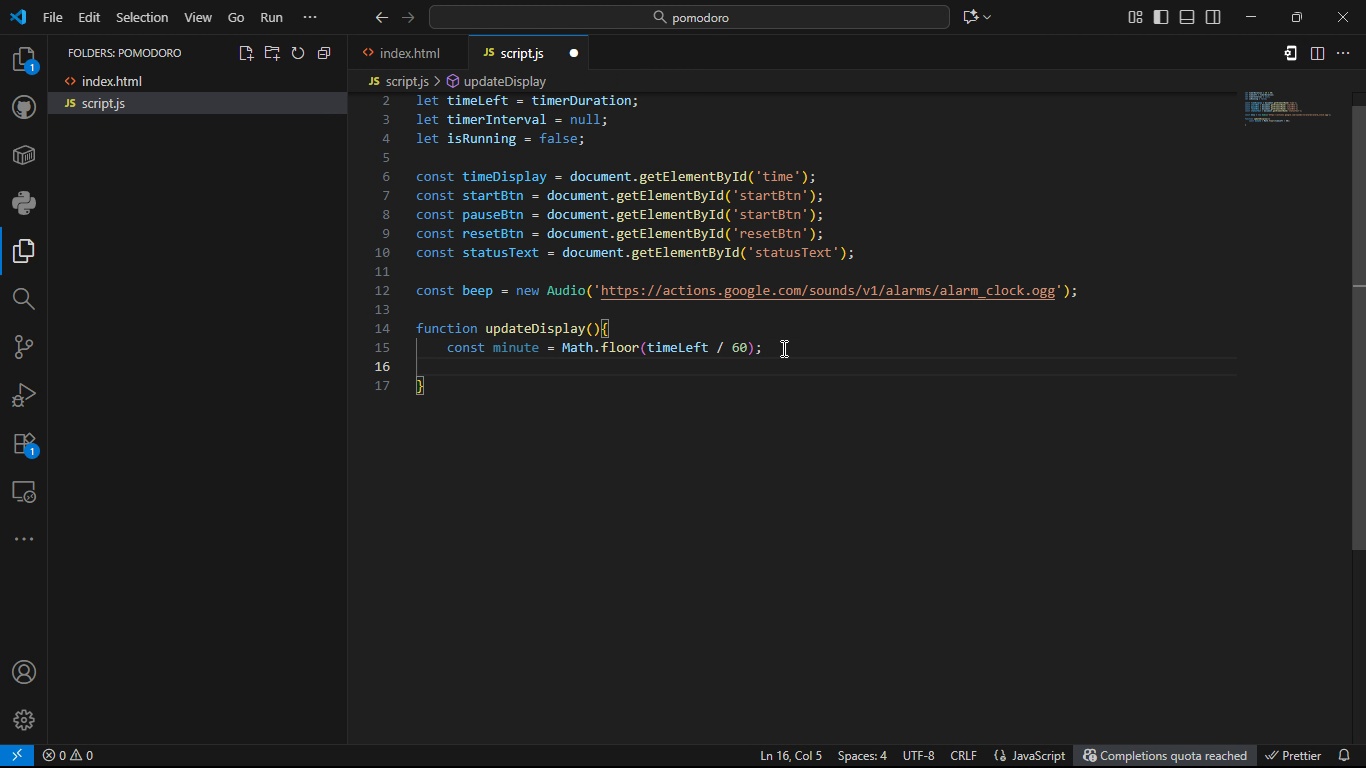 
type(consy )
key(Backspace)
key(Backspace)
type(t seconds -)
key(Backspace)
type(= tim)
key(Backspace)
 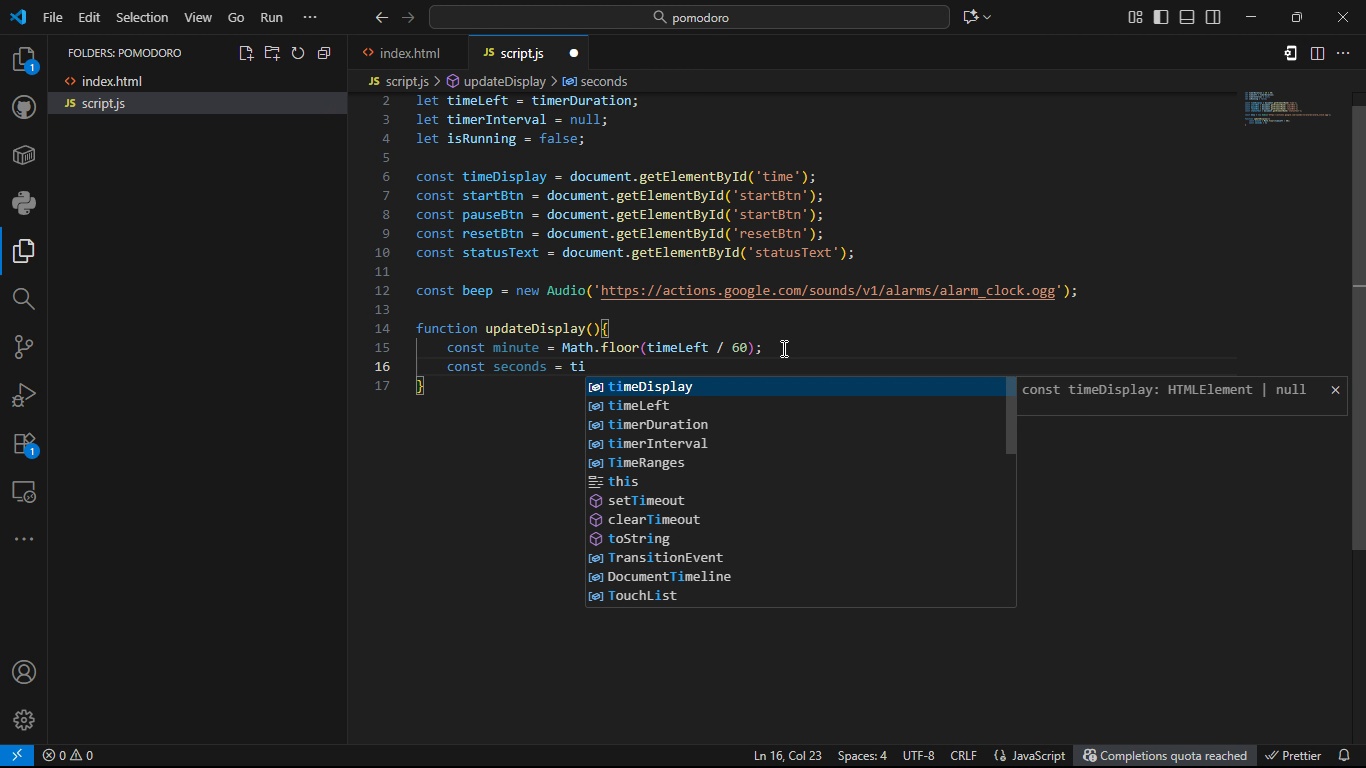 
key(ArrowDown)
 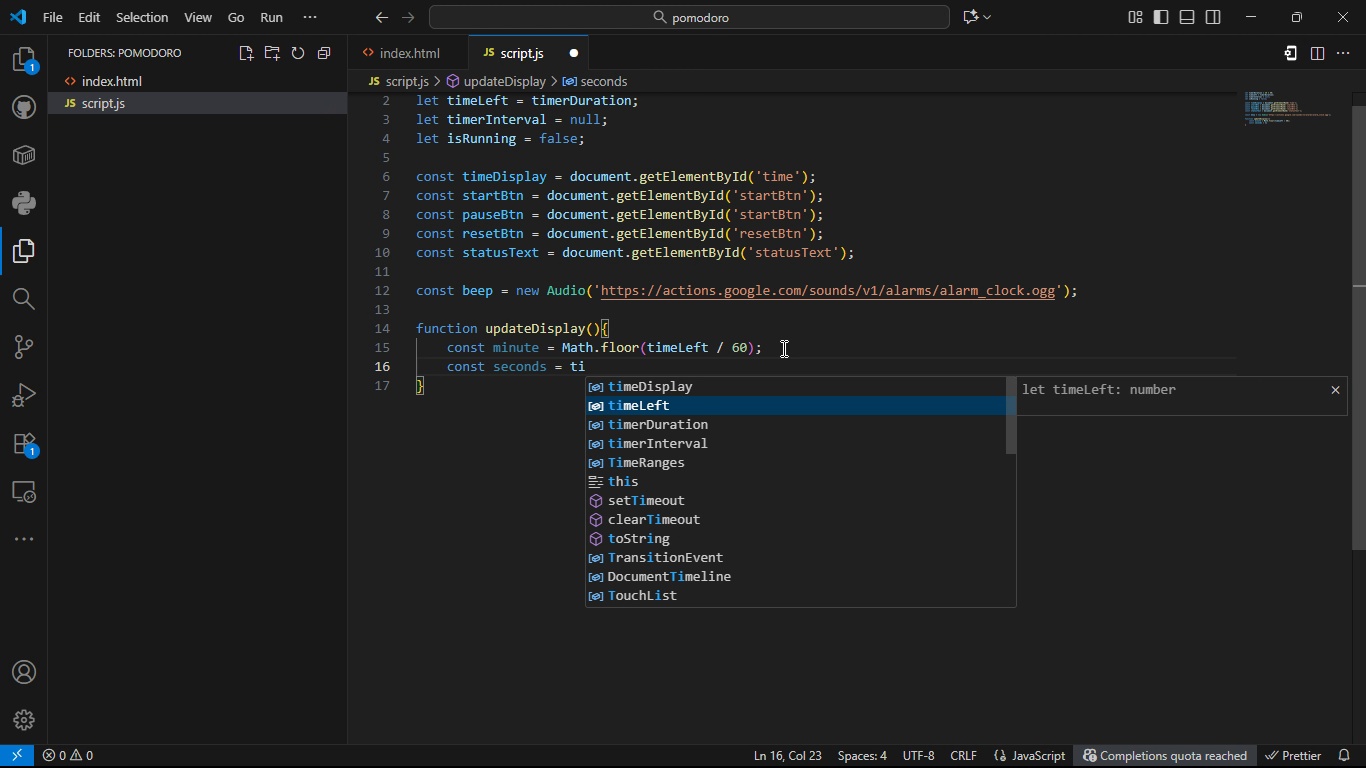 
key(Tab)
type( % 60;)
 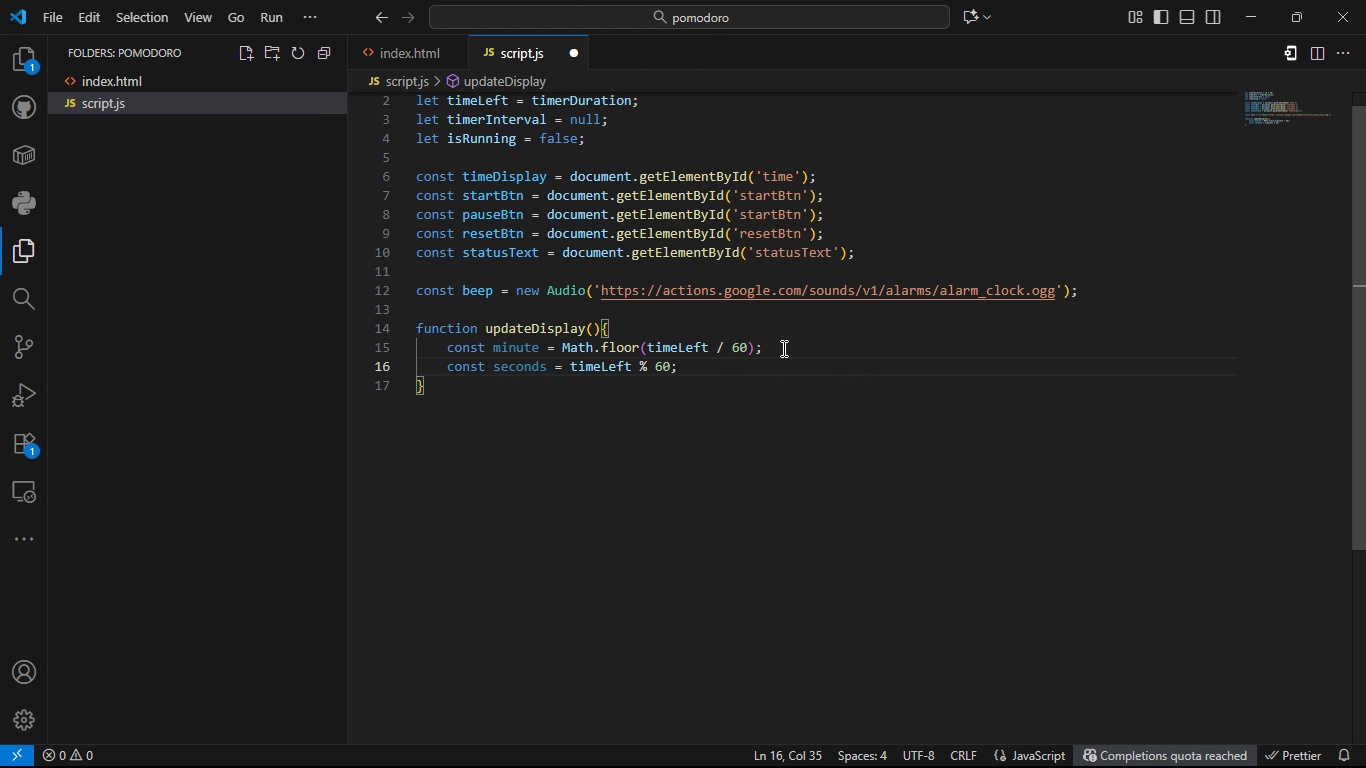 
key(Enter)
 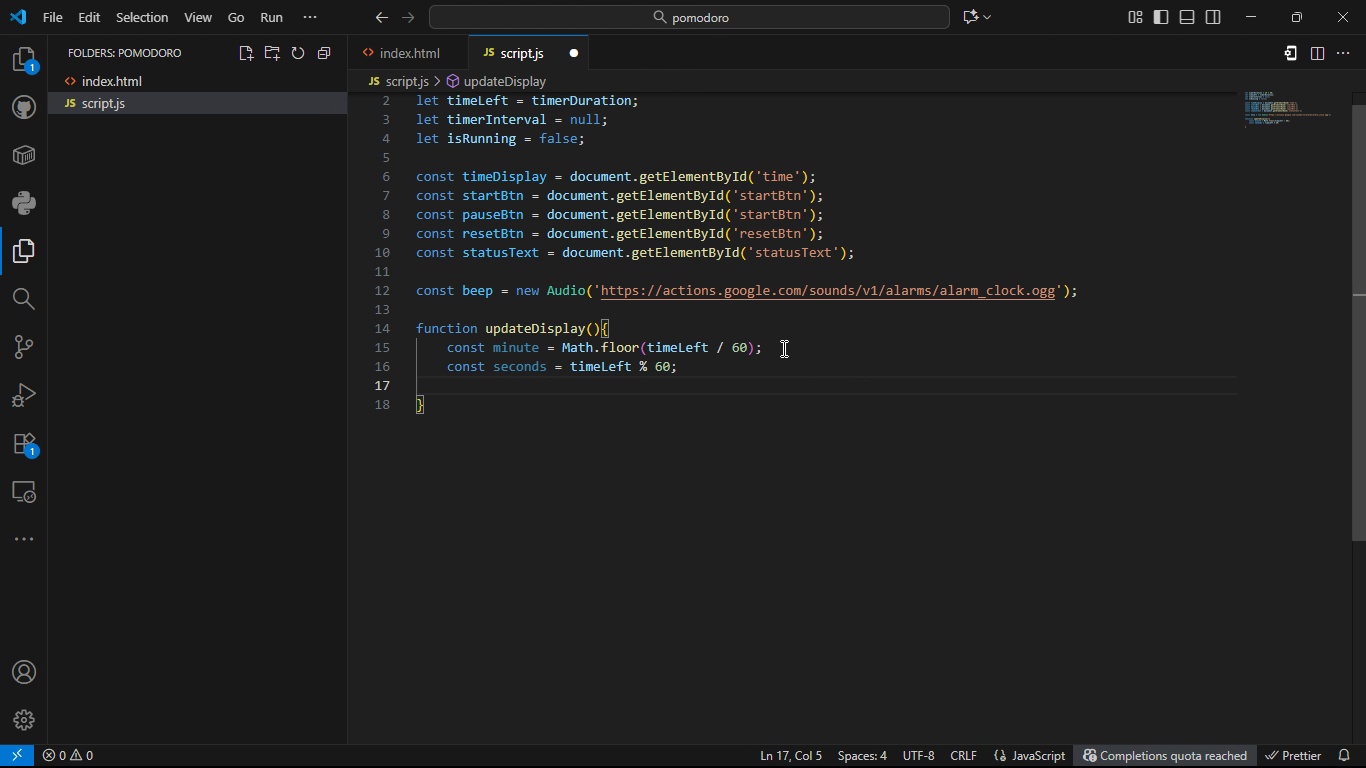 
type(time)
key(Tab)
type(.e)
key(Tab)
type( = `${min)
key(Tab)
type(.toS)
key(Tab)
type(()
 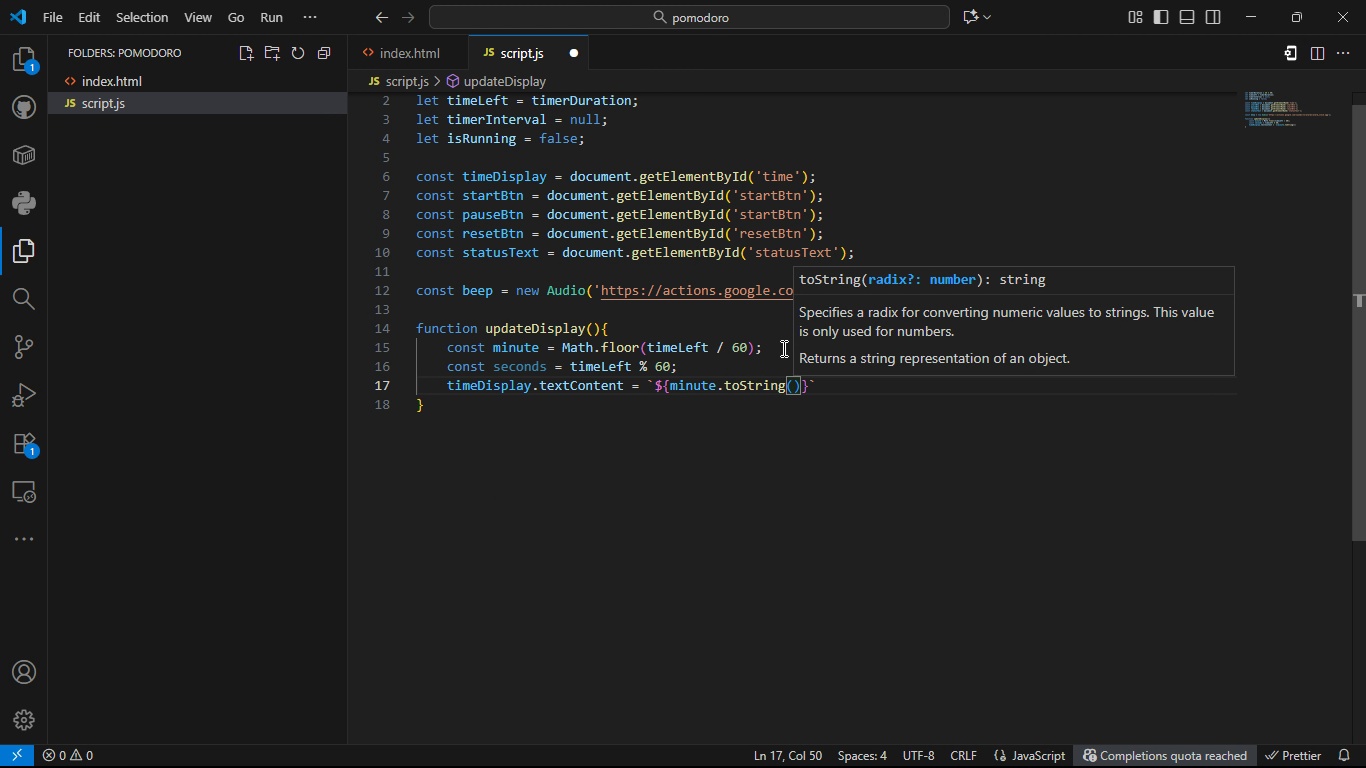 
key(ArrowRight)
 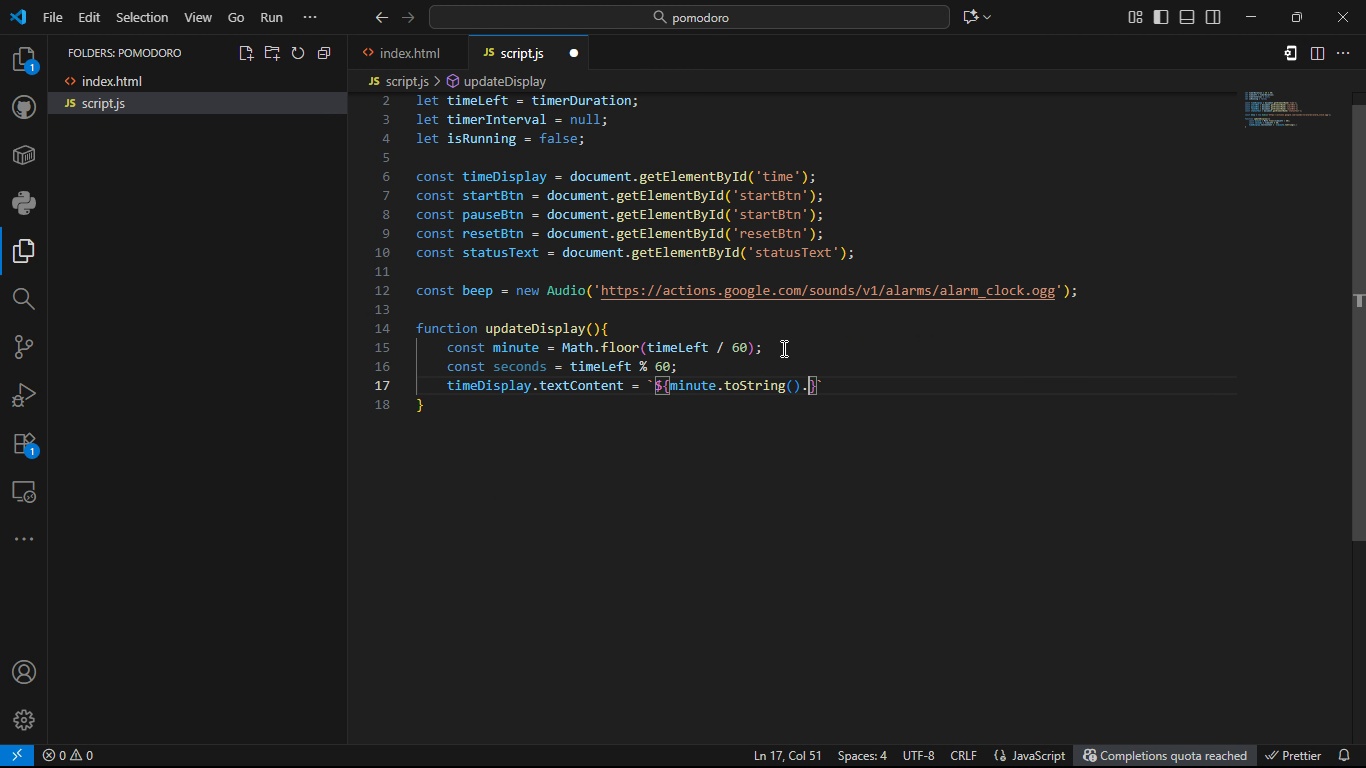 
type(.pa)
 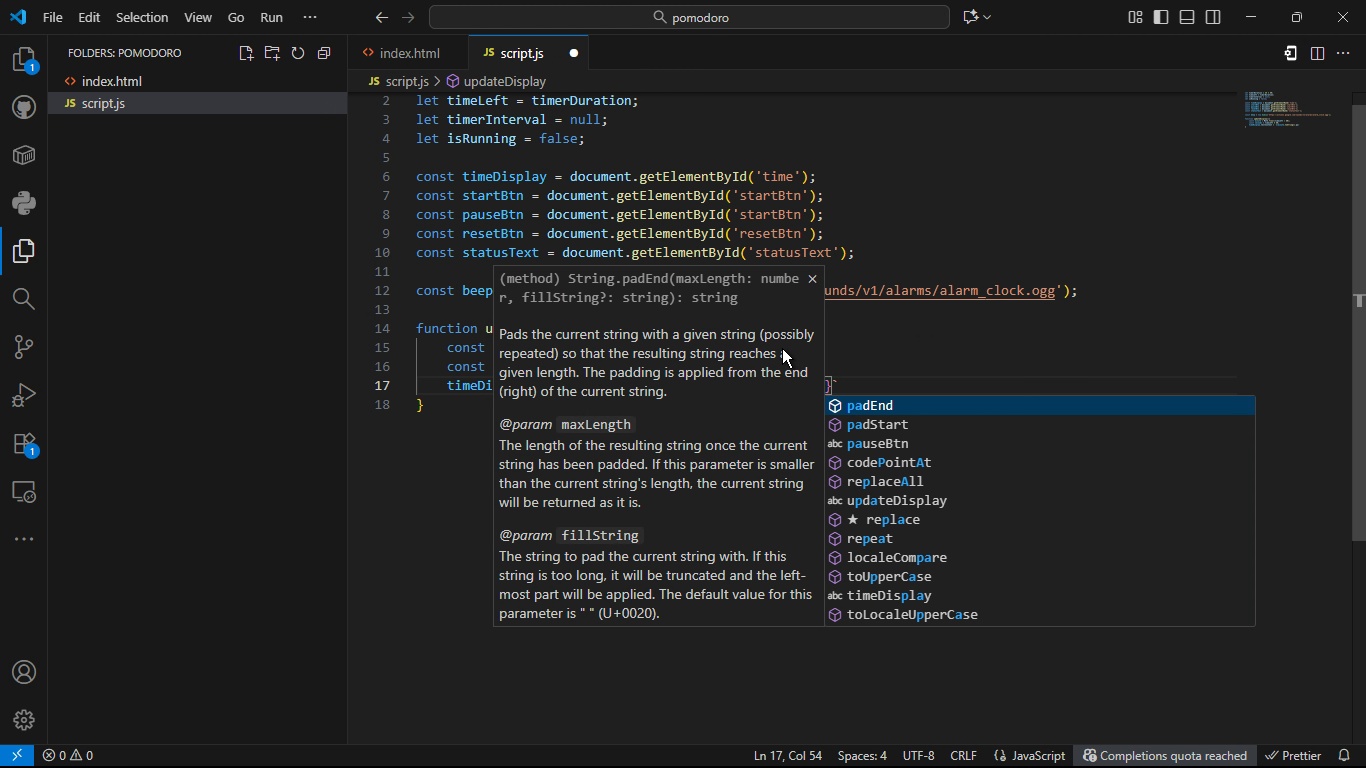 
key(ArrowDown)
 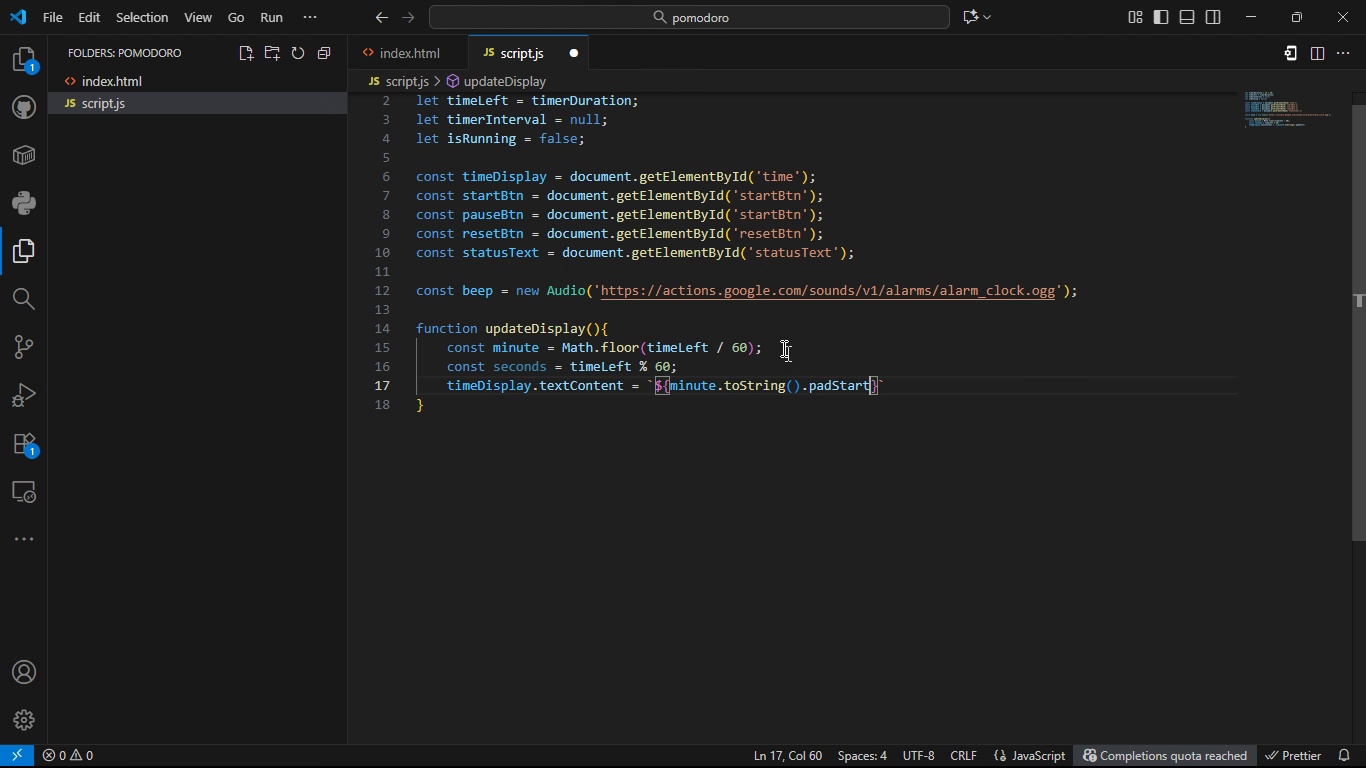 
key(Tab)
type((2, '0)
 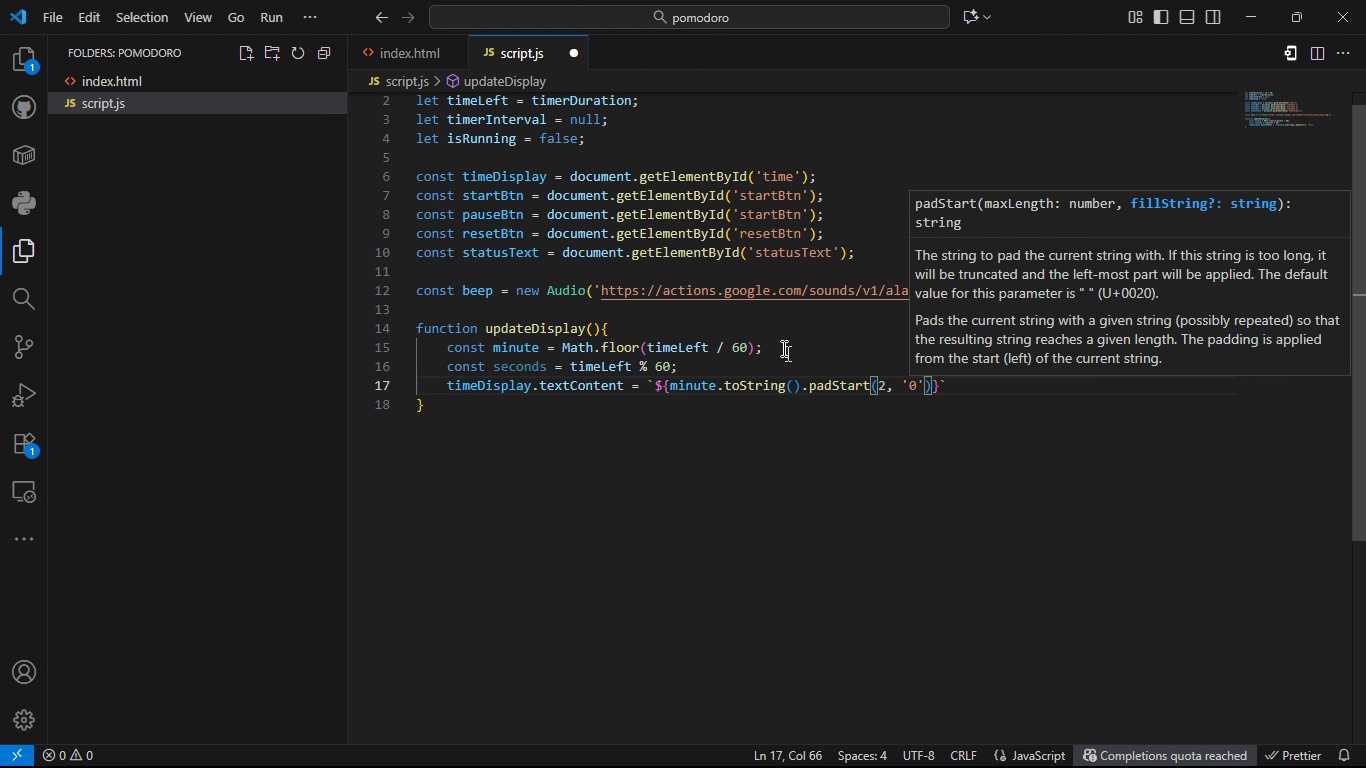 
key(ArrowRight)
 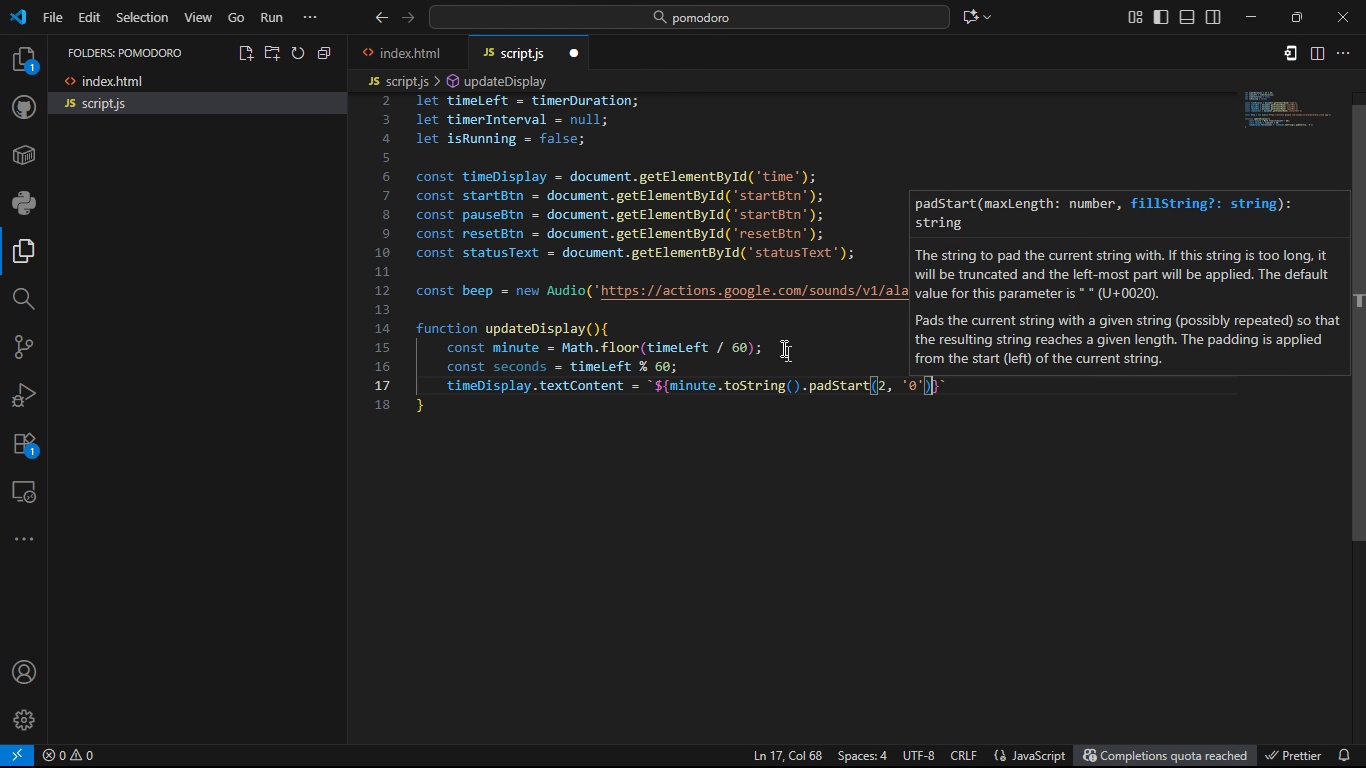 
key(ArrowRight)
 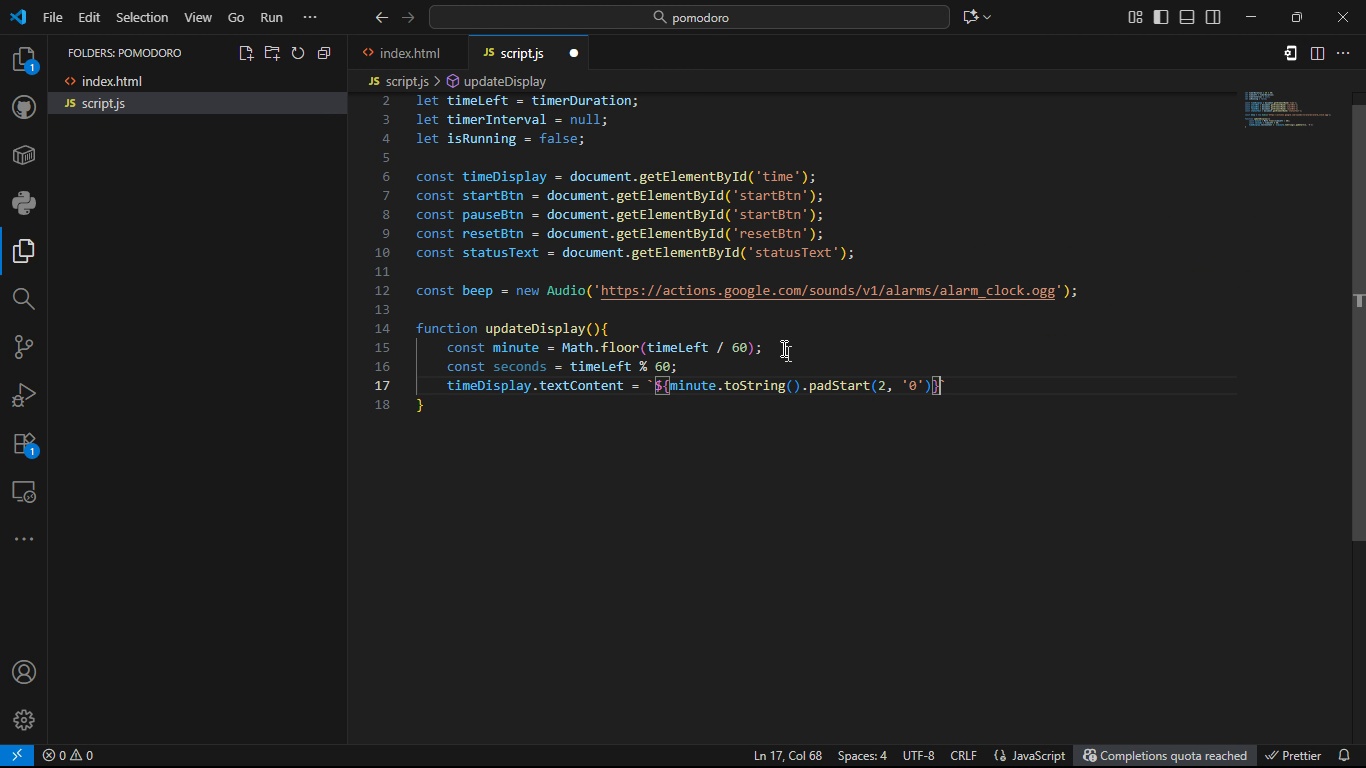 
key(ArrowRight)
 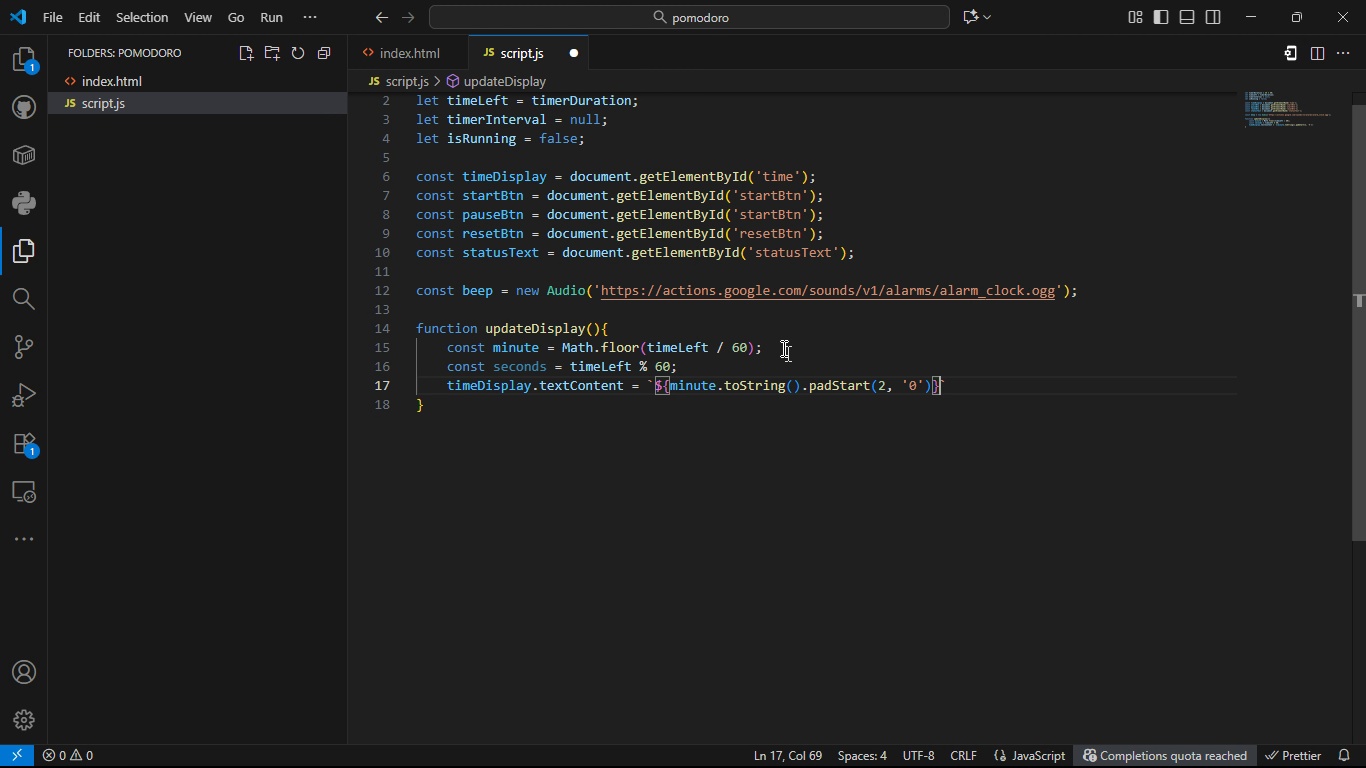 
wait(14.8)
 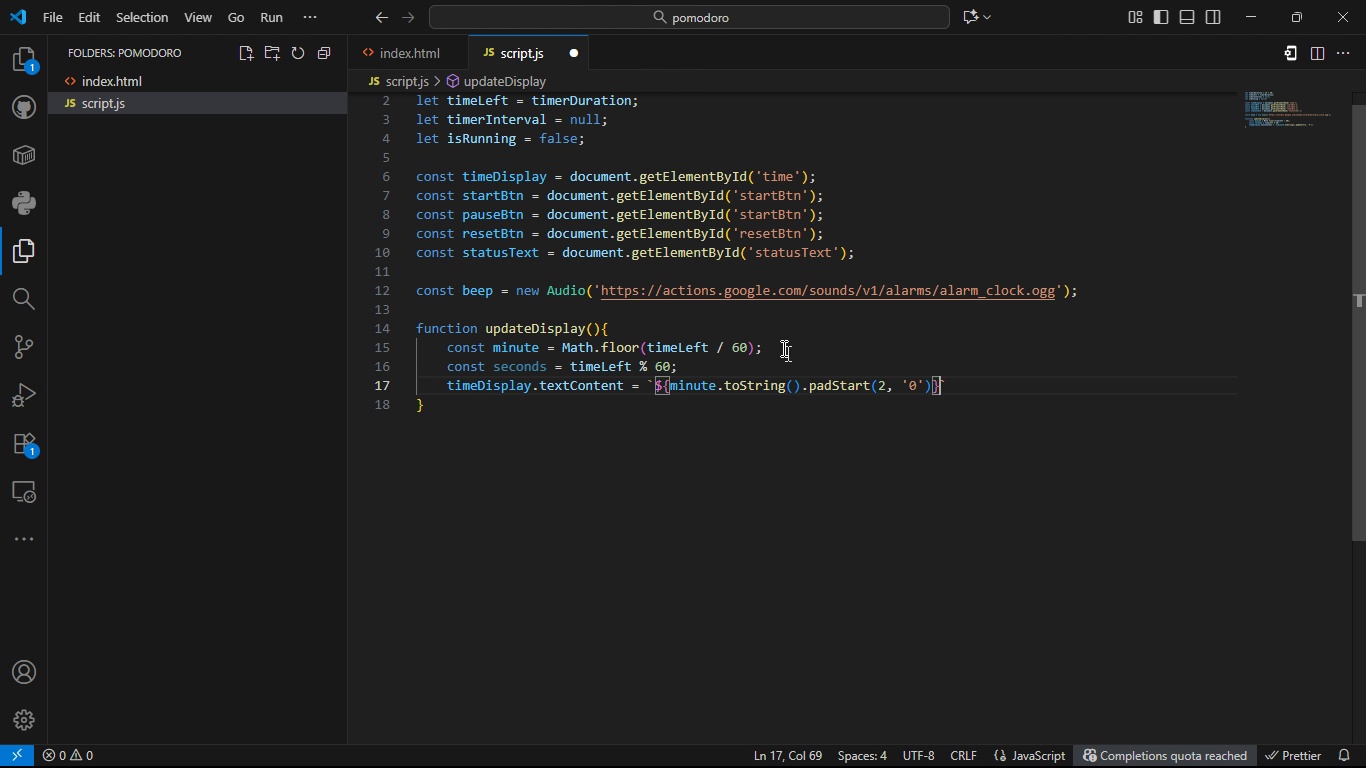 
key(Shift+Semicolon)
 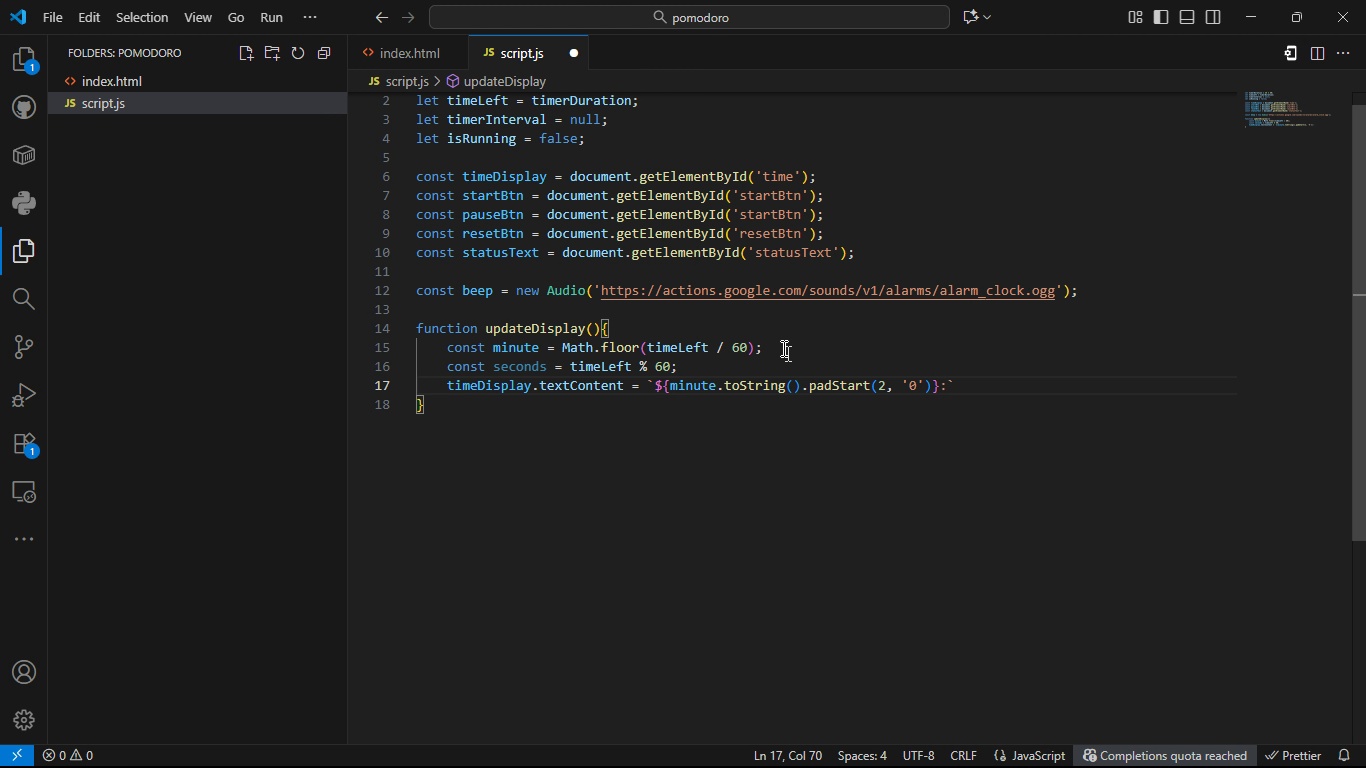 
key(Shift+4)
 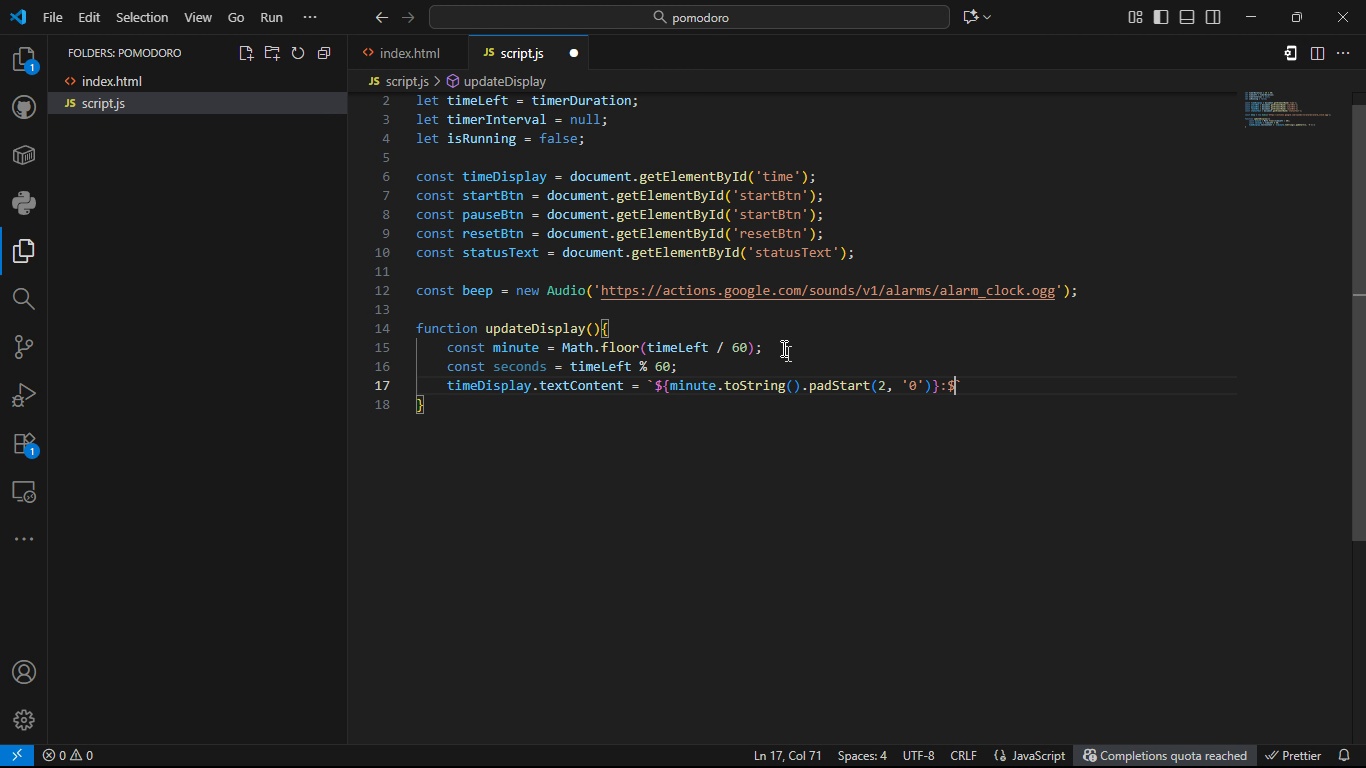 
type({sec)
key(Tab)
 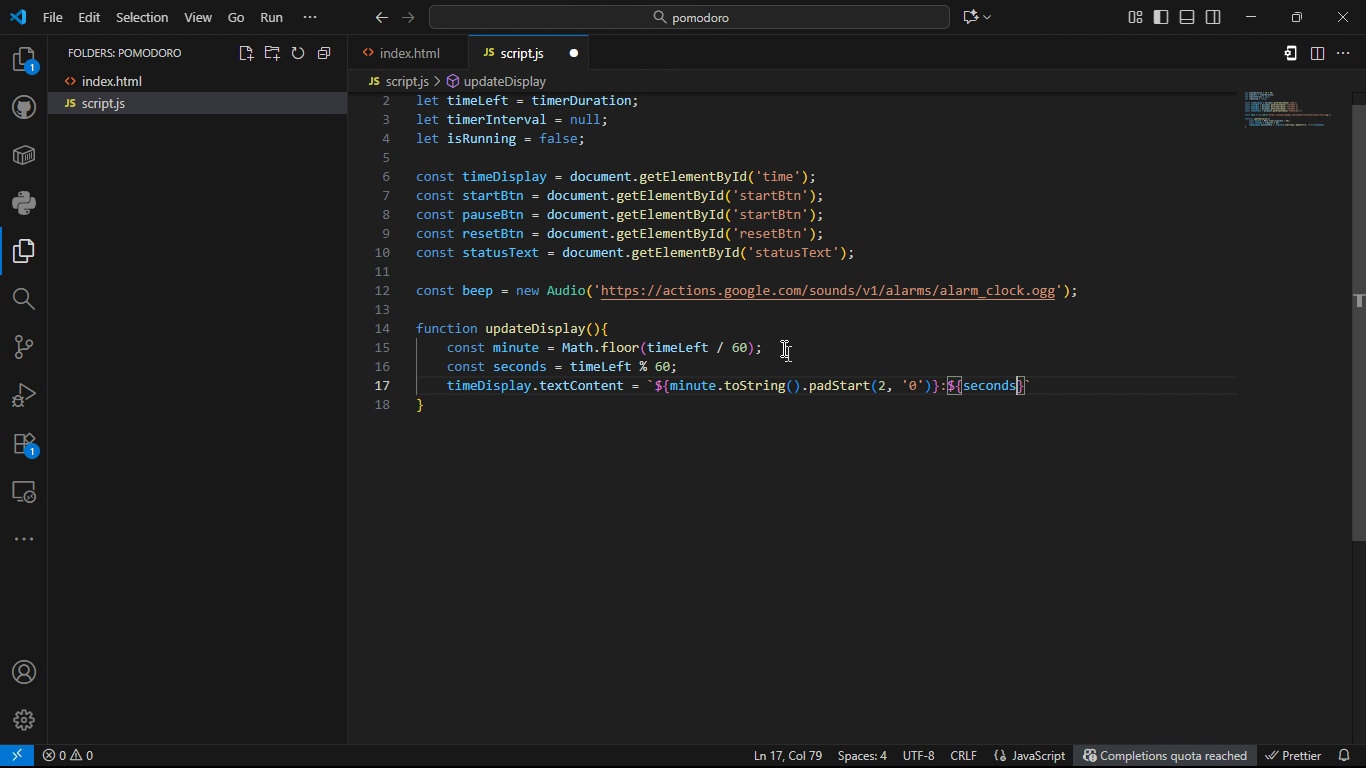 
key(ArrowRight)
 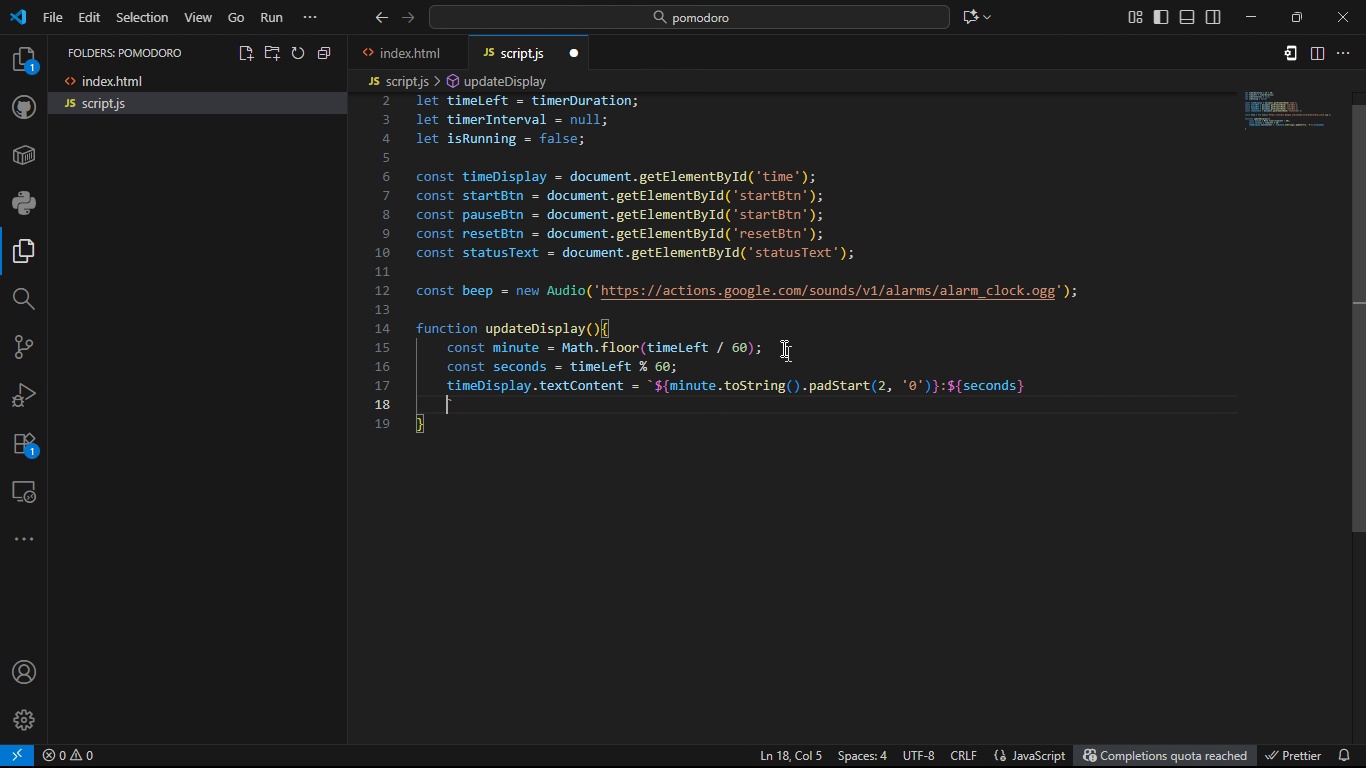 
key(Enter)
 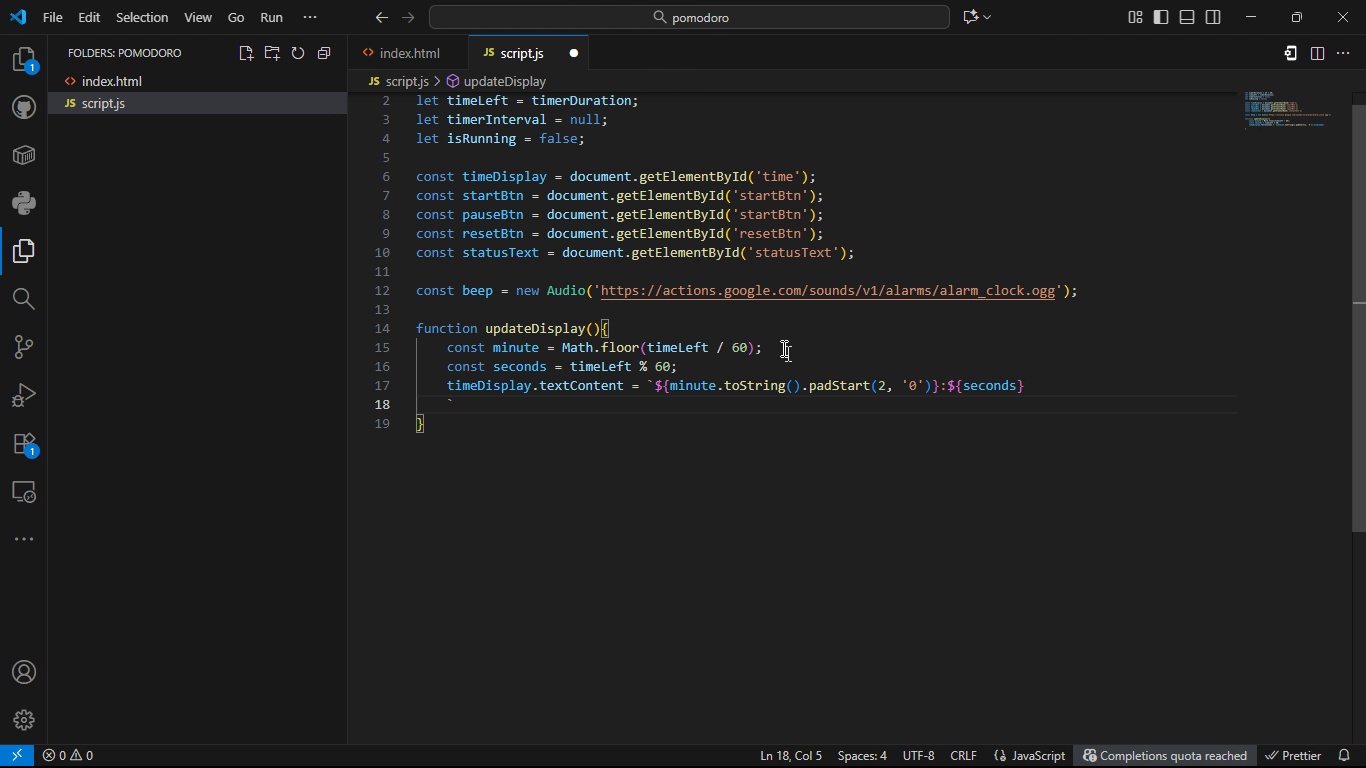 
key(Control+Z)
 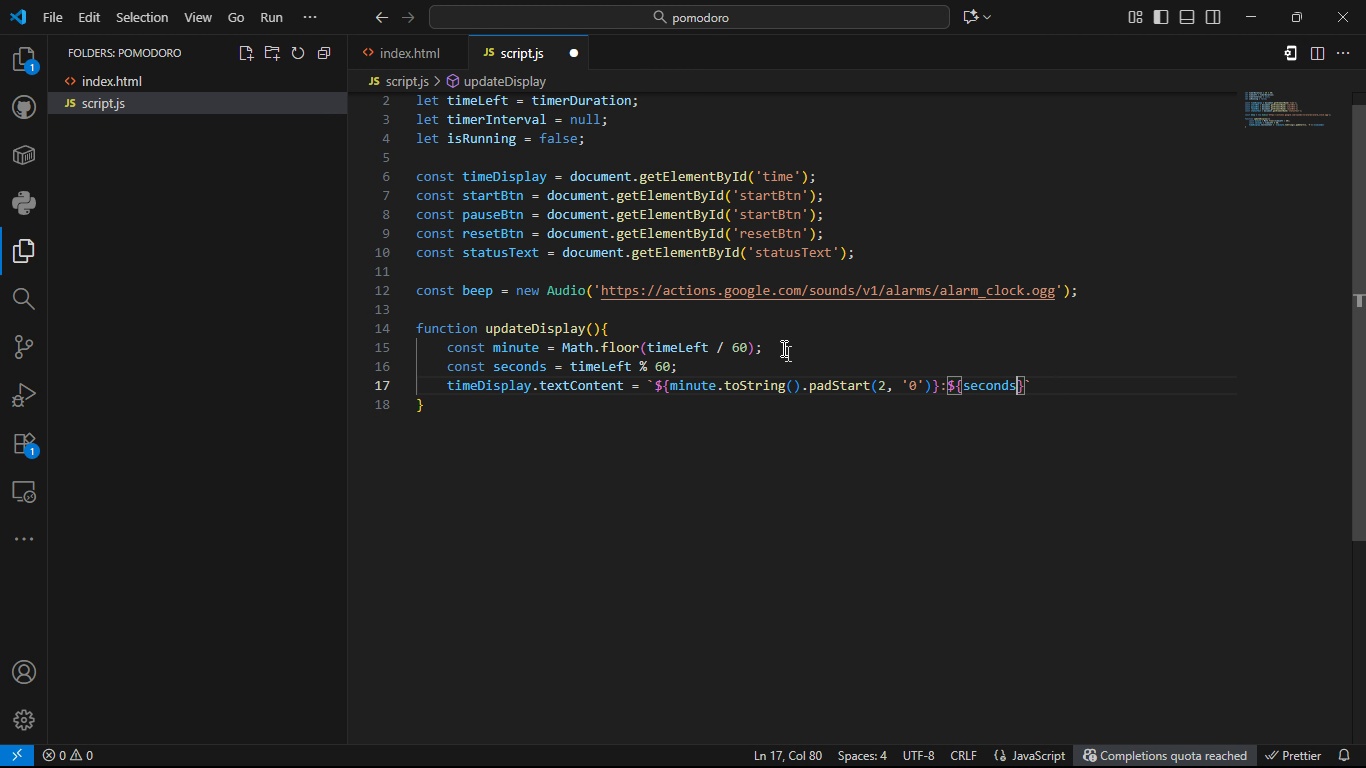 
key(ArrowLeft)
 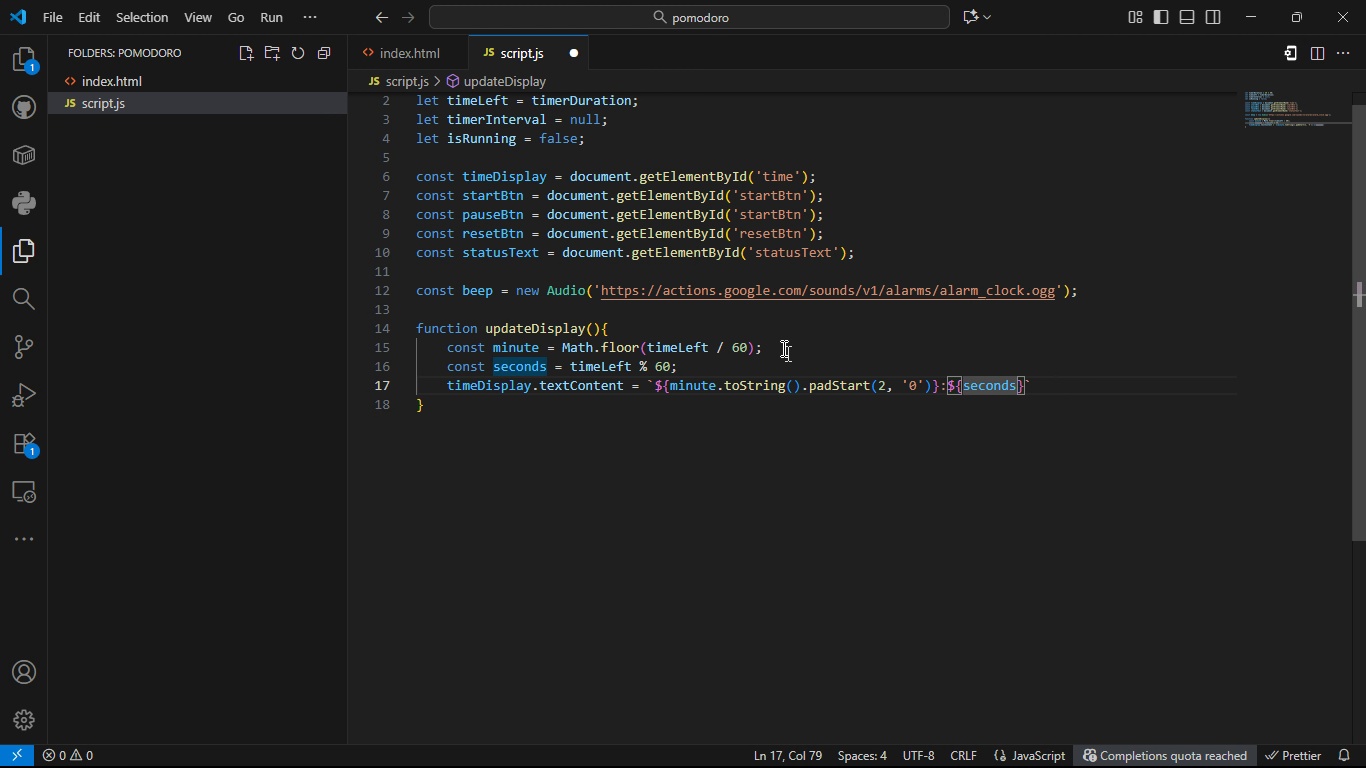 
key(Enter)
 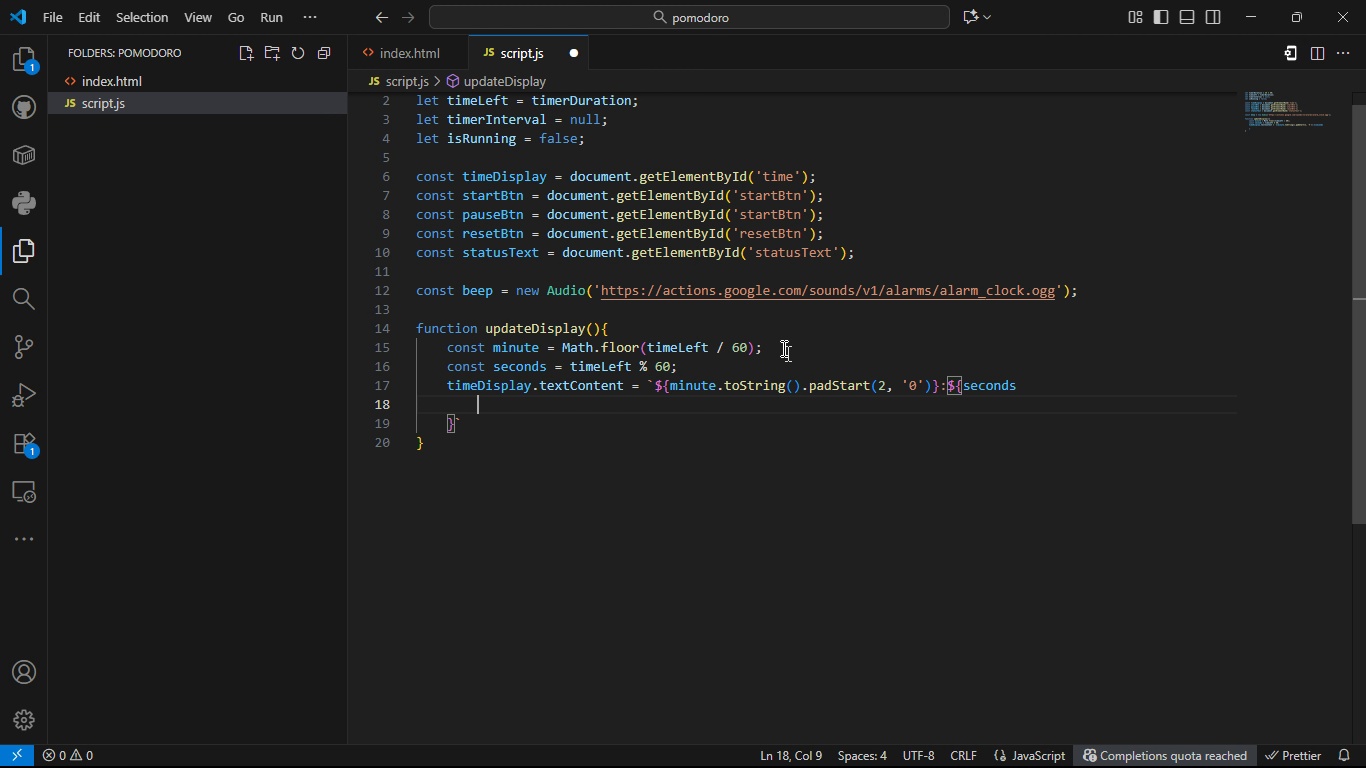 
wait(10.4)
 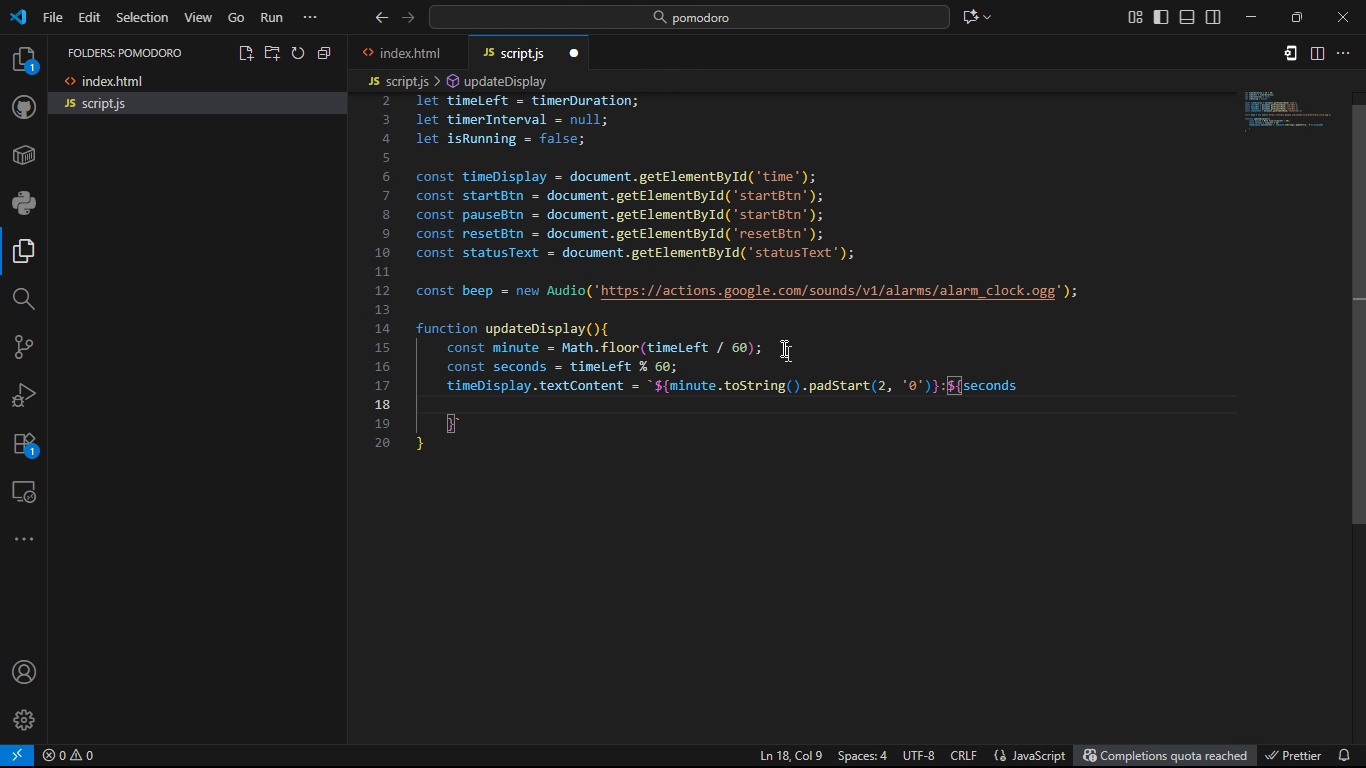 
key(Control+Z)
 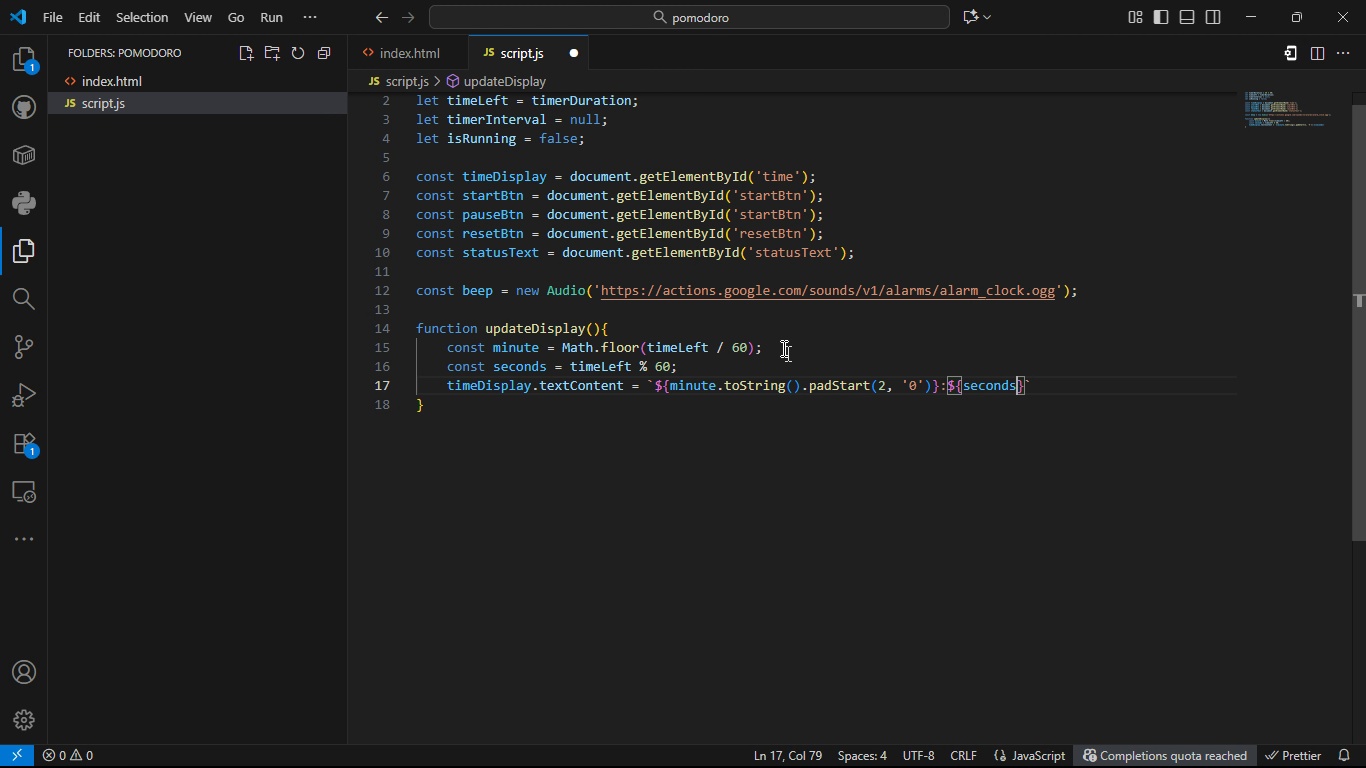 
type(.toS)
key(Tab)
type(.pa)
key(Tab)
type((2, '0)
 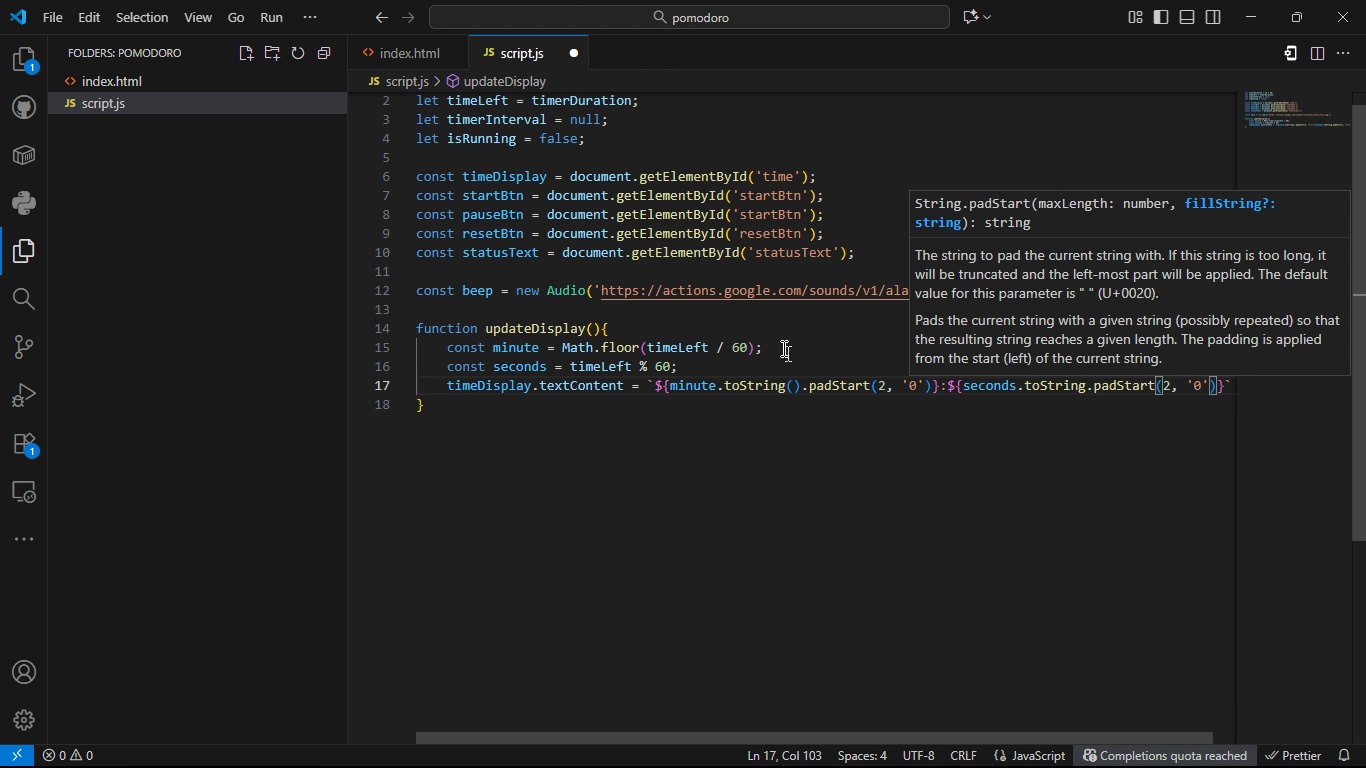 
left_click([1221, 387])
 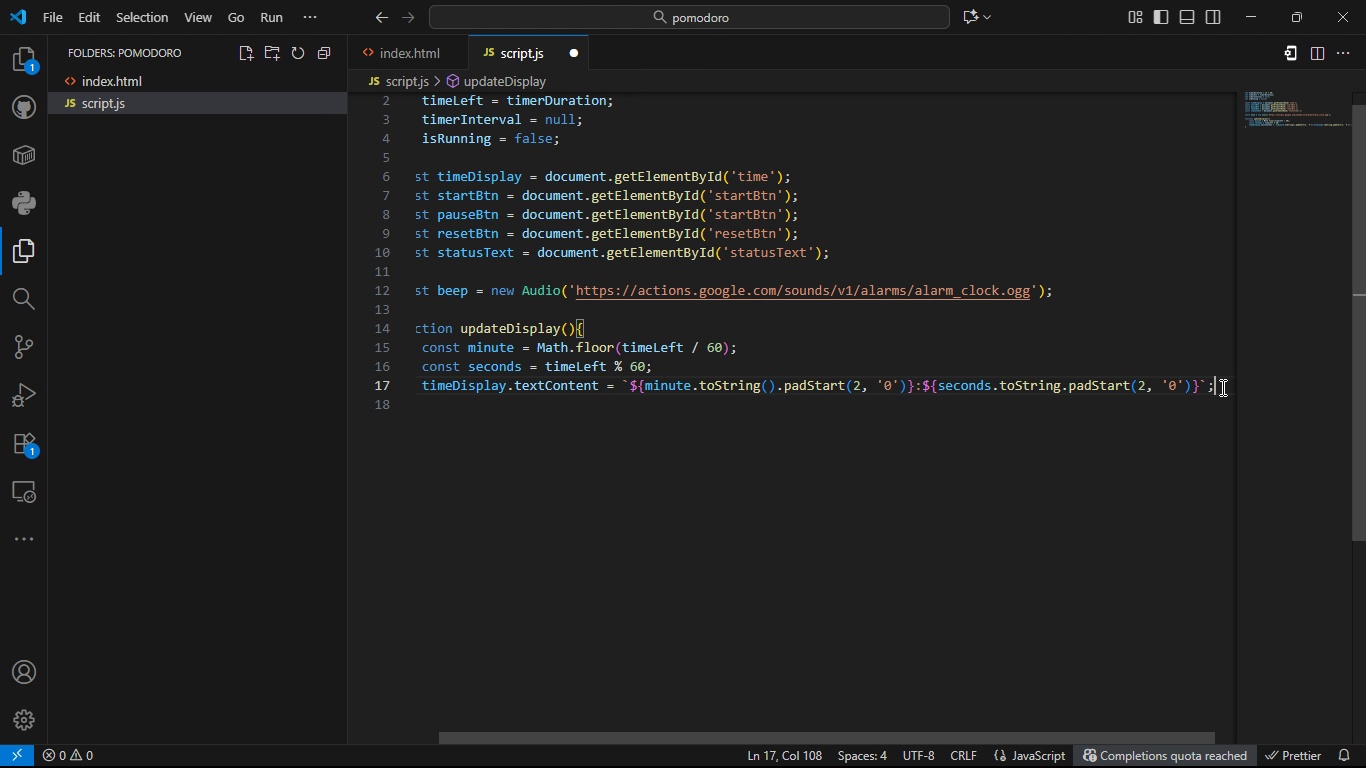 
key(Semicolon)
 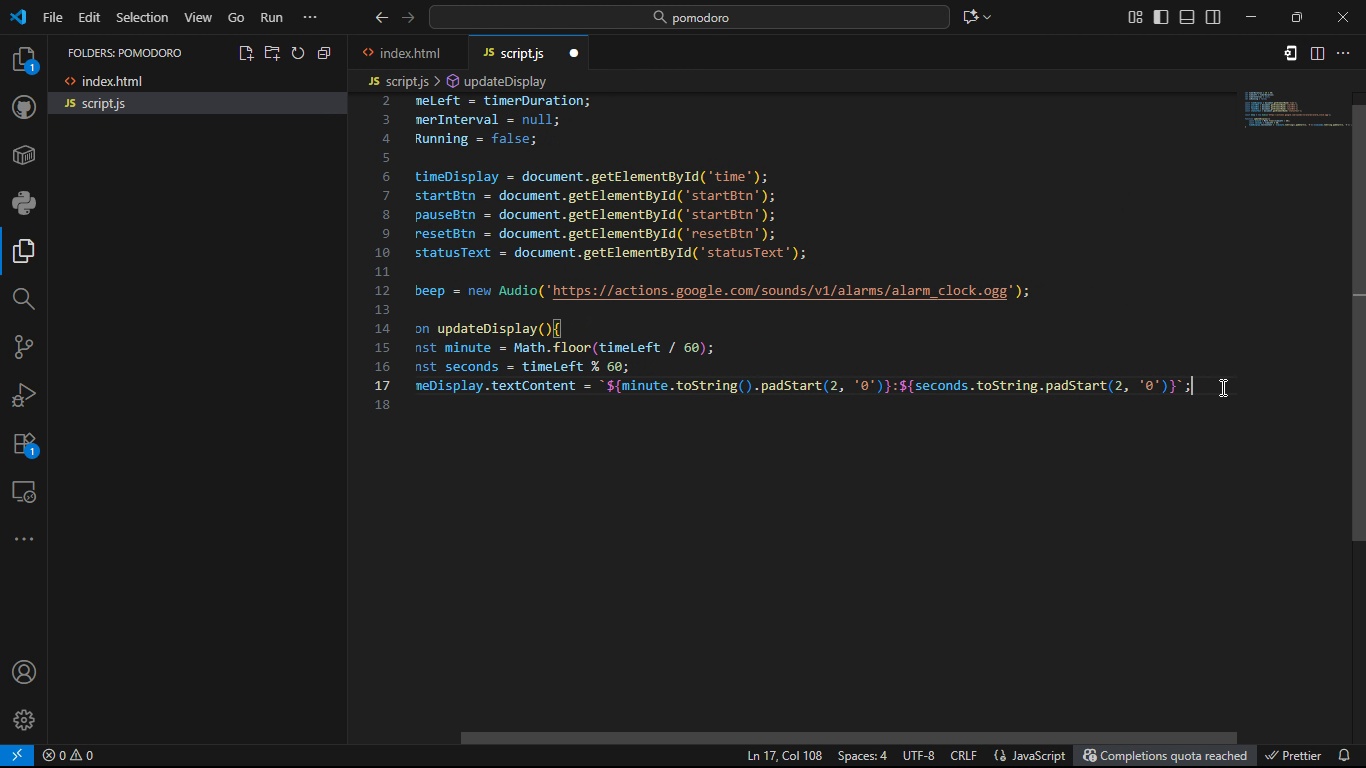 
key(Enter)
 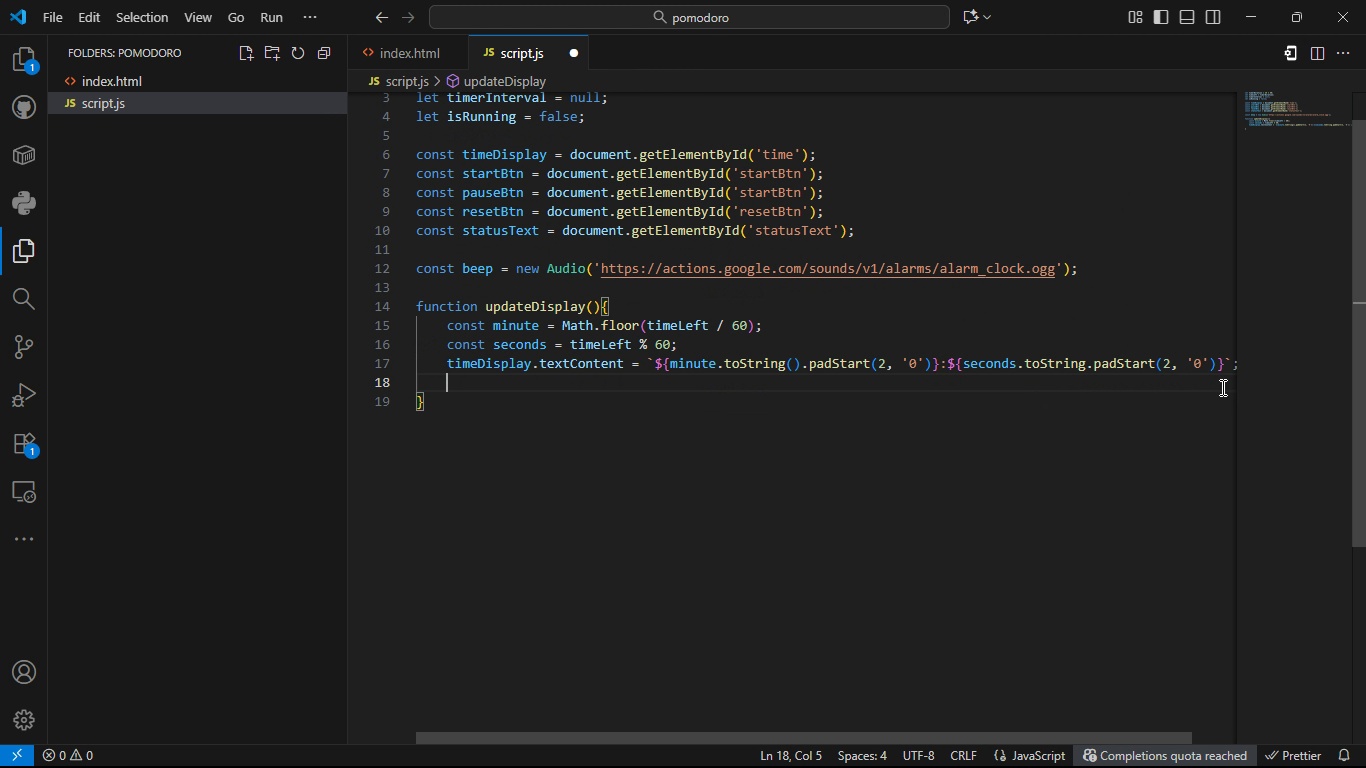 
key(Backspace)
 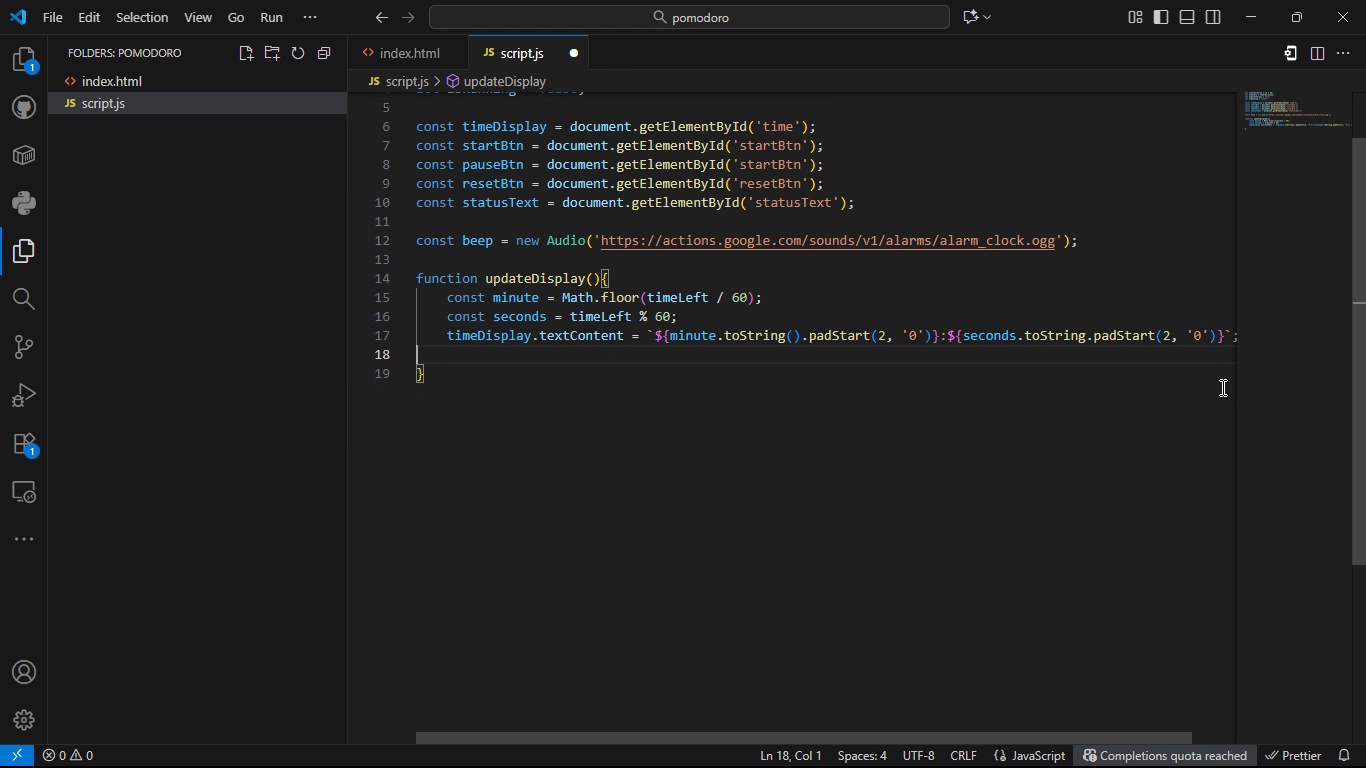 
key(Backspace)
 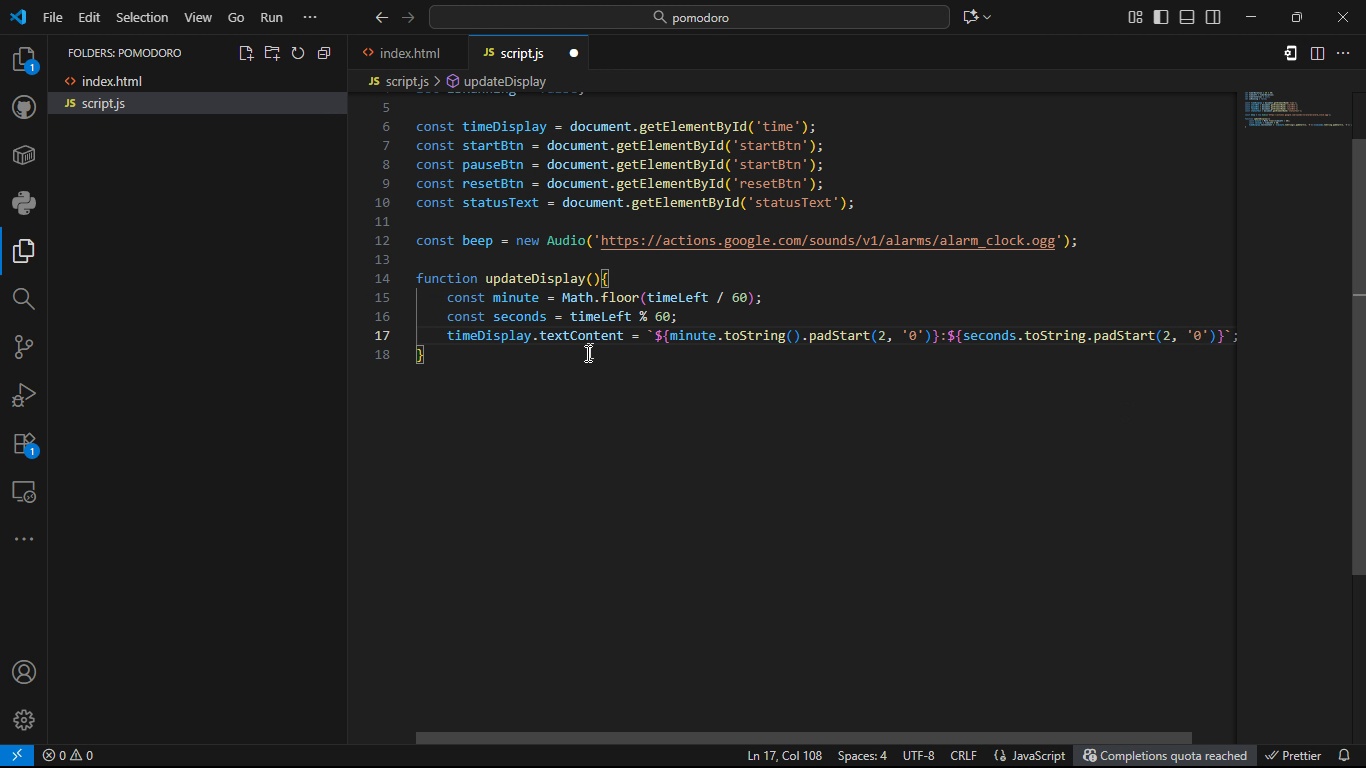 
left_click([585, 353])
 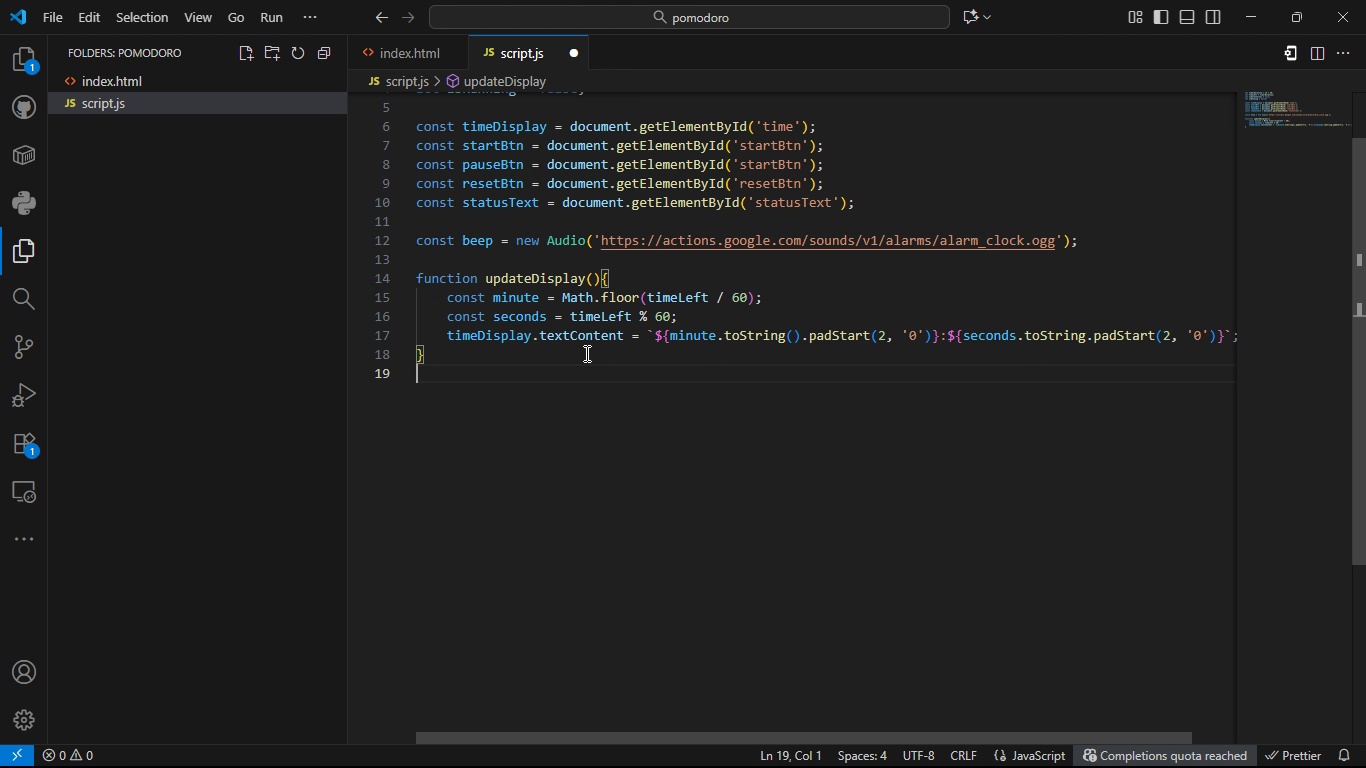 
key(Enter)
 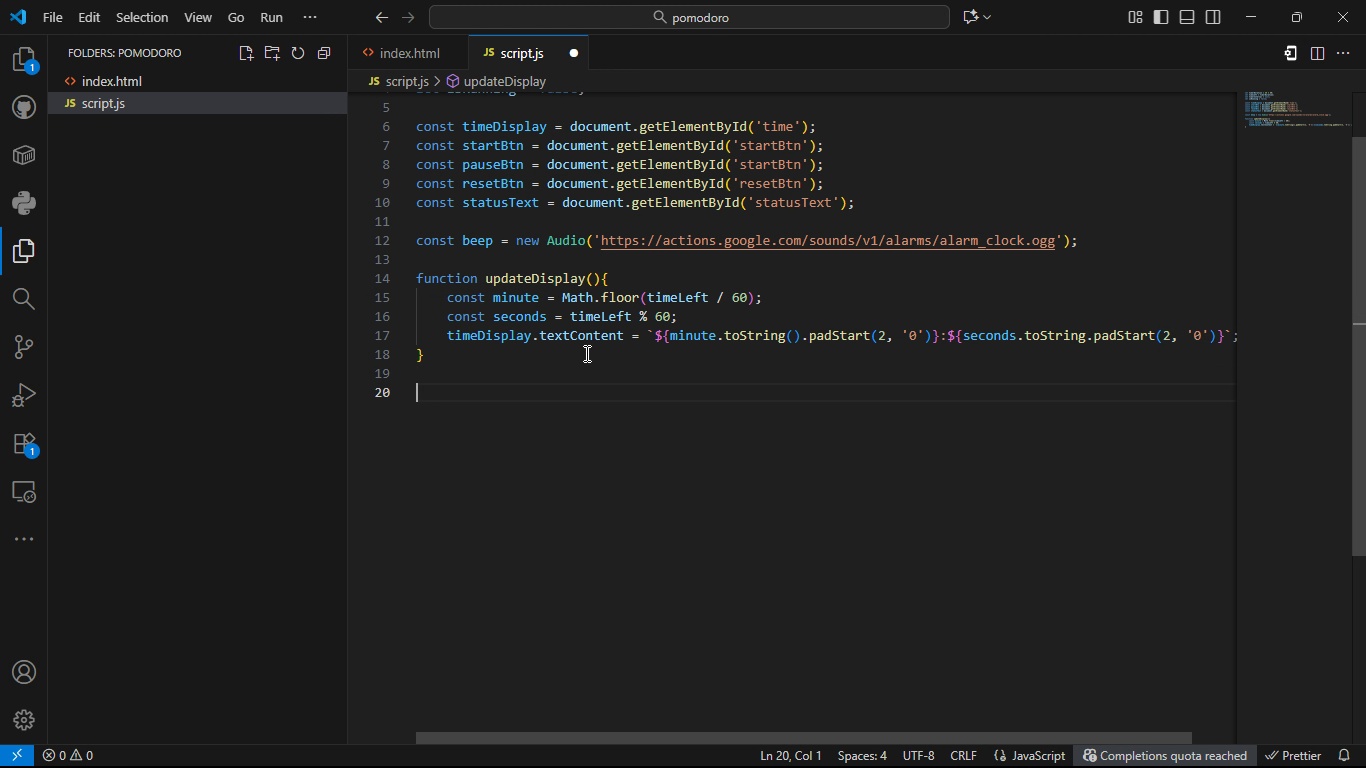 
key(Enter)
 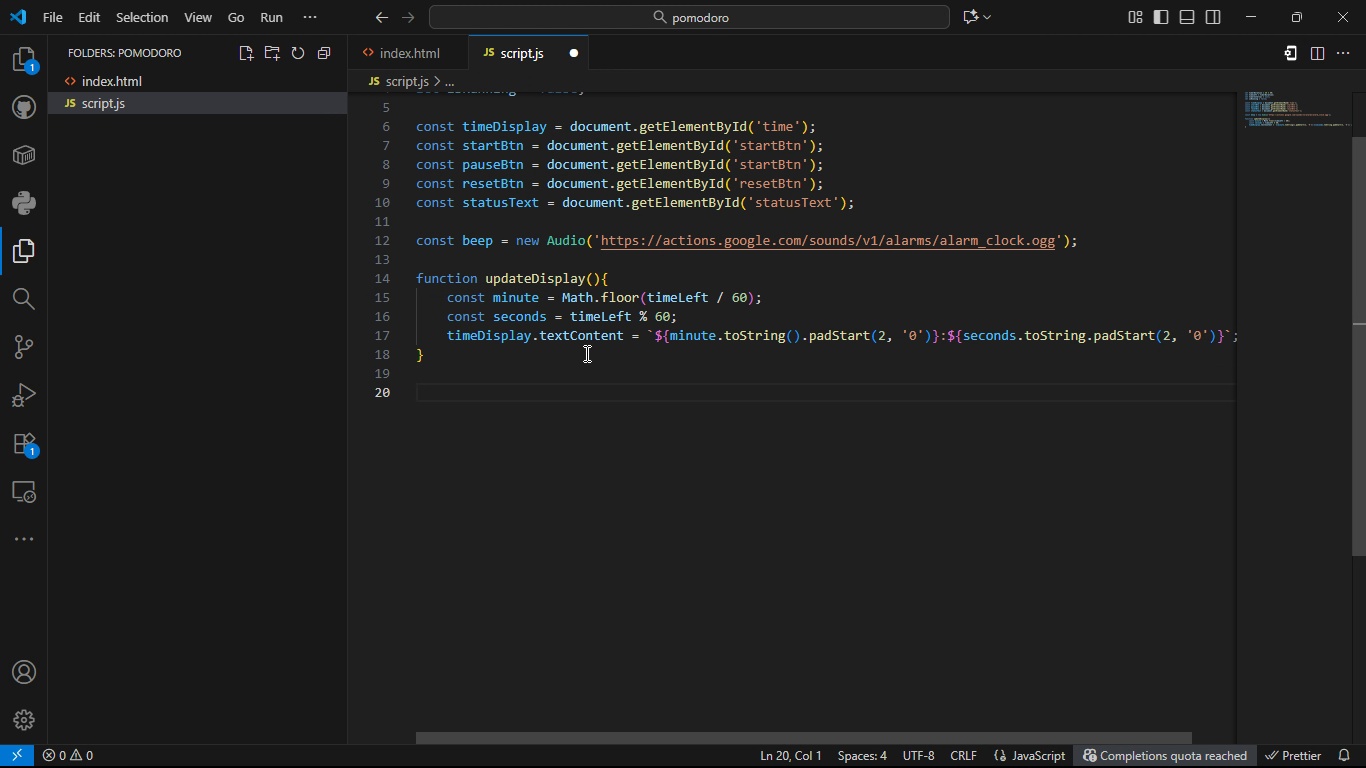 
type(funcio)
key(Backspace)
key(Backspace)
type(tion startTimer()
 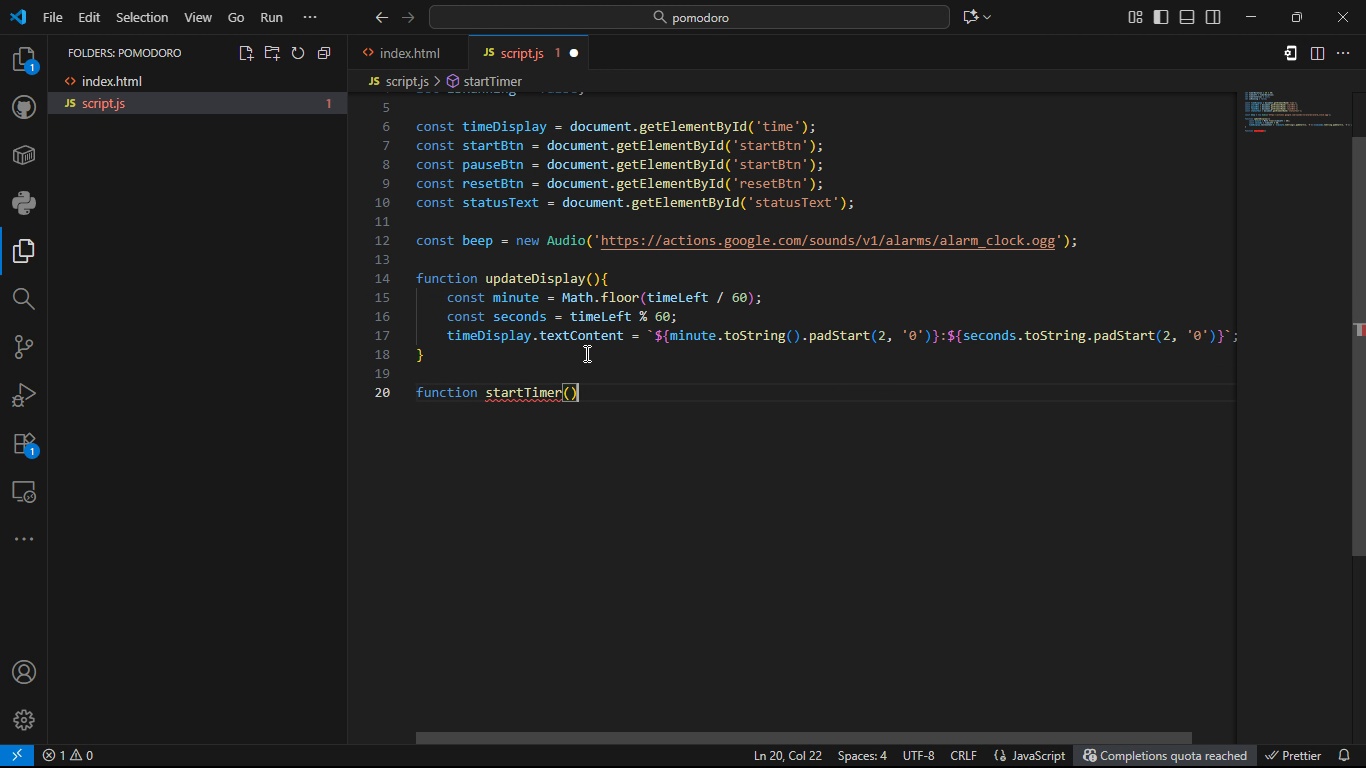 
 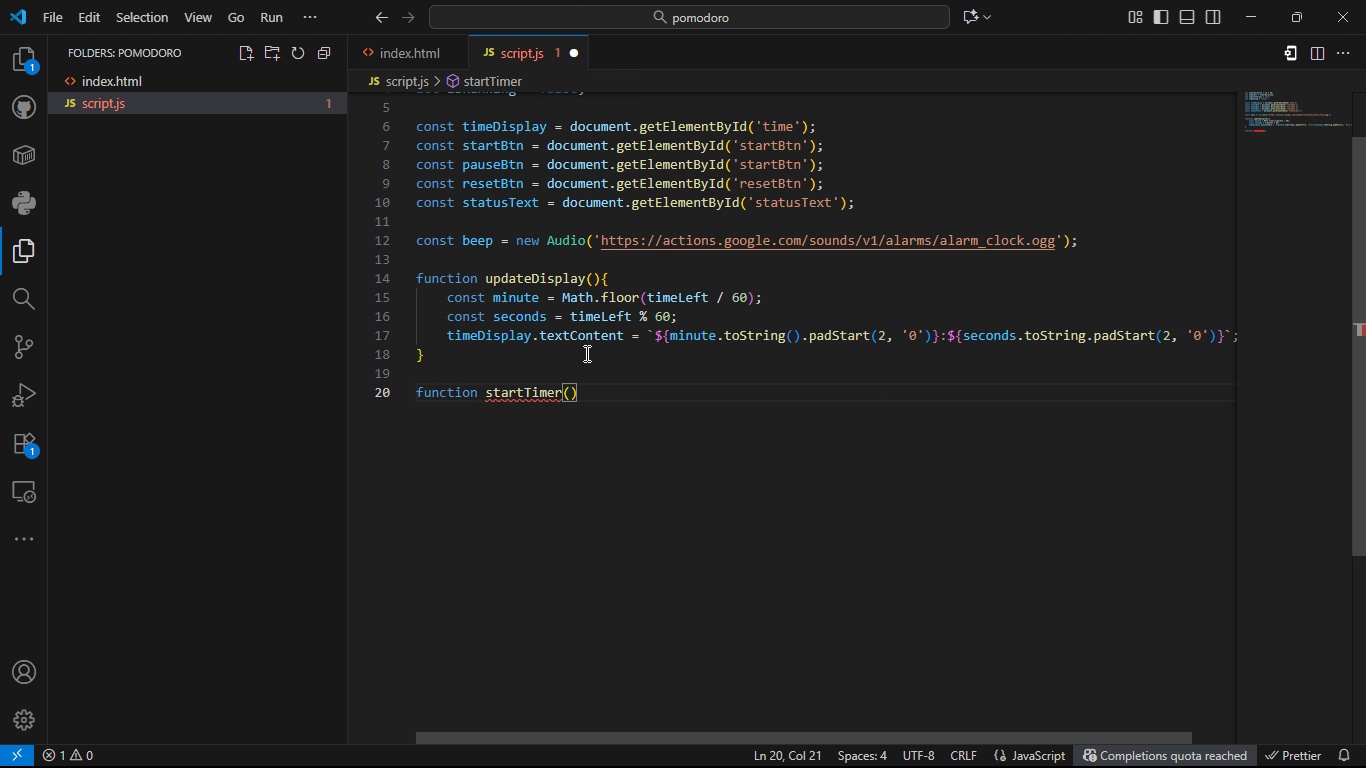 
key(ArrowRight)
 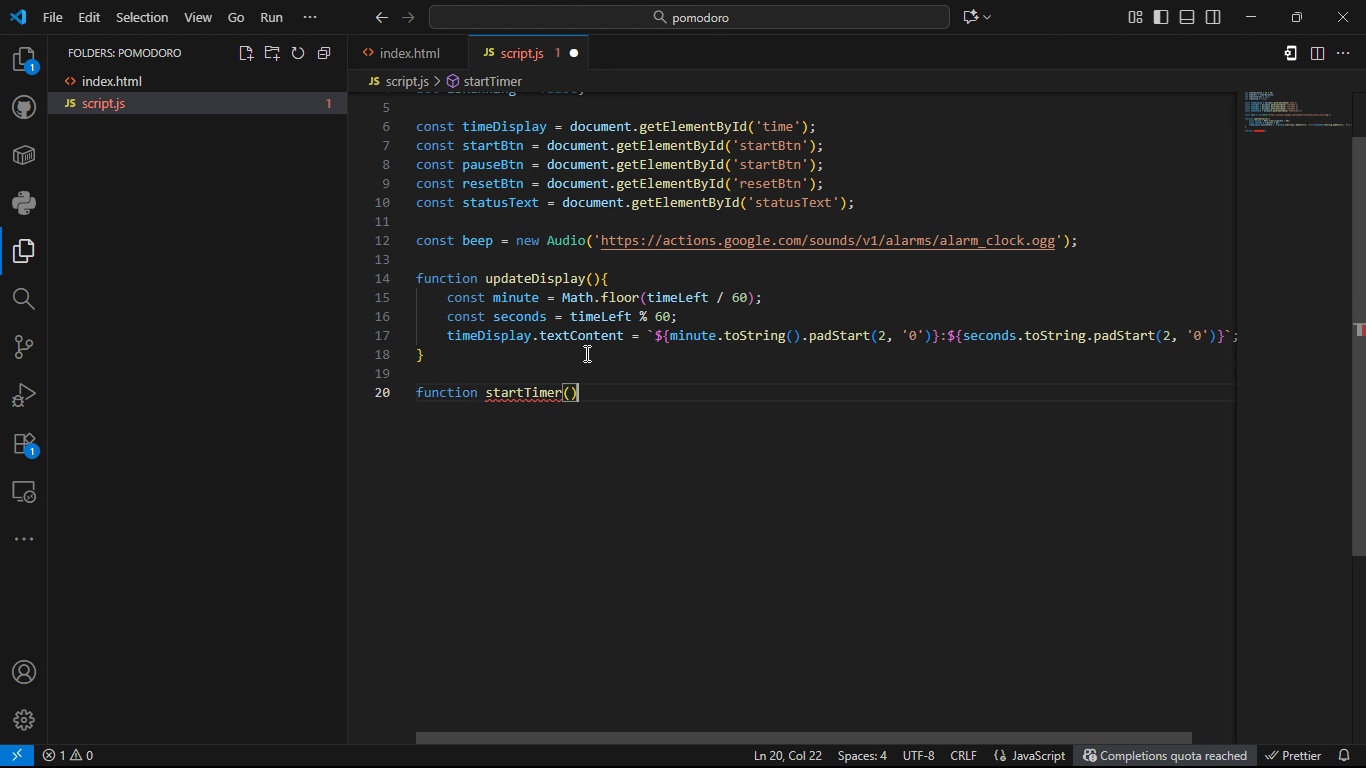 
key(Shift+BracketLeft)
 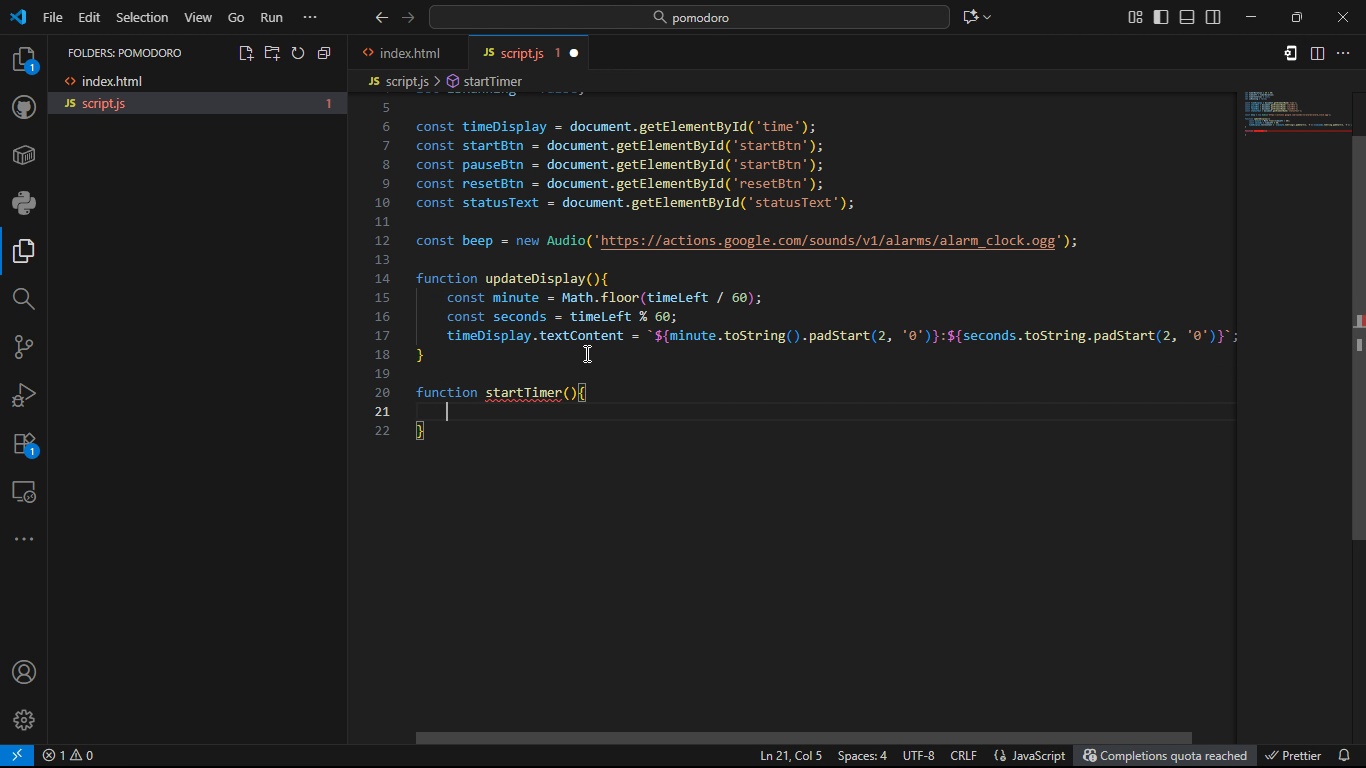 
key(Enter)
 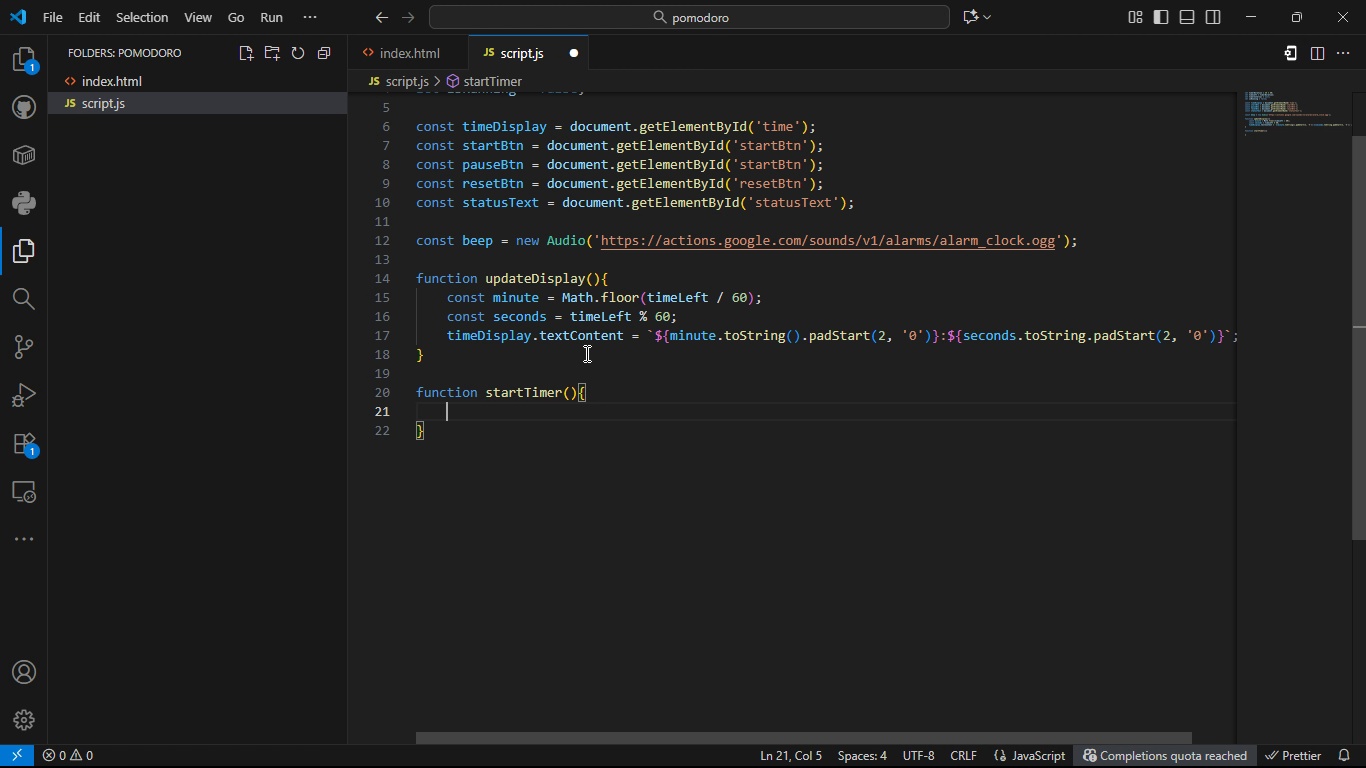 
type(if(s)
key(Backspace)
type(is)
key(Tab)
 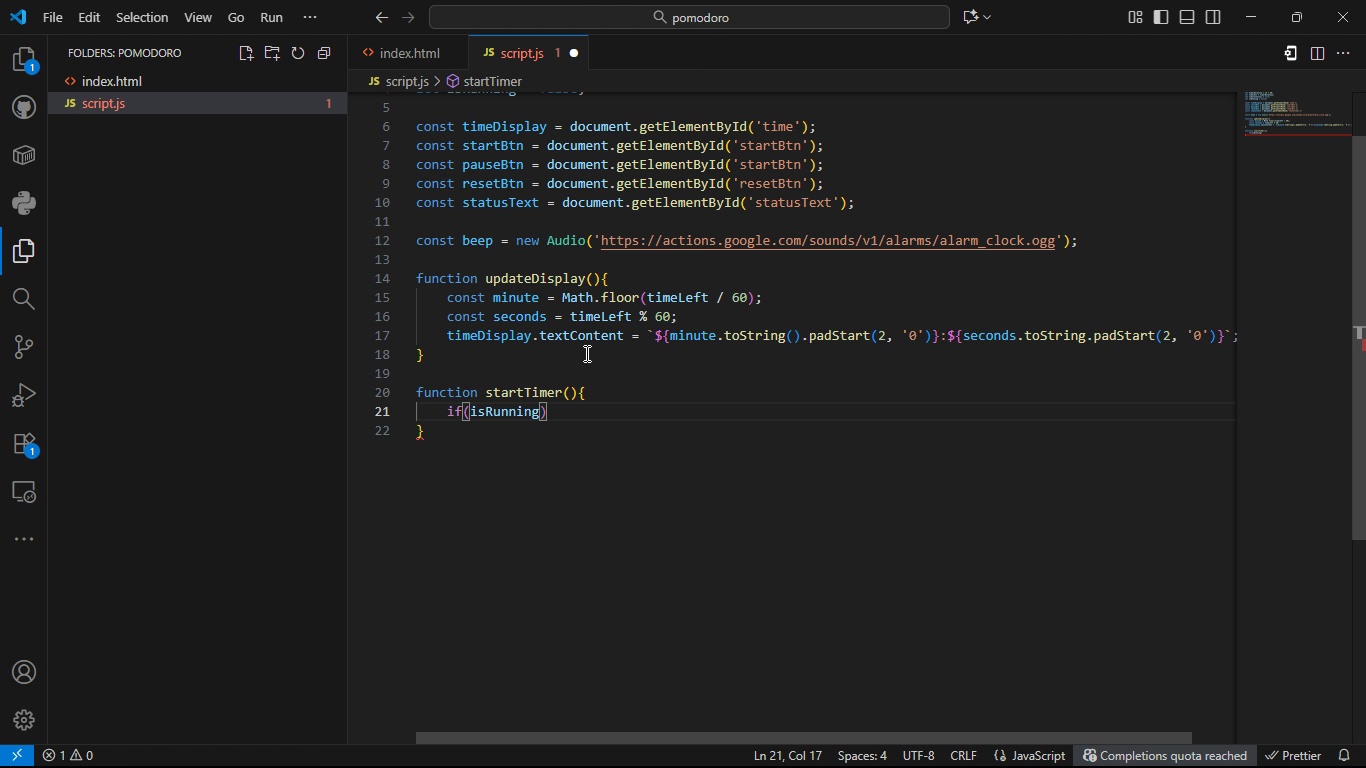 
key(ArrowRight)
 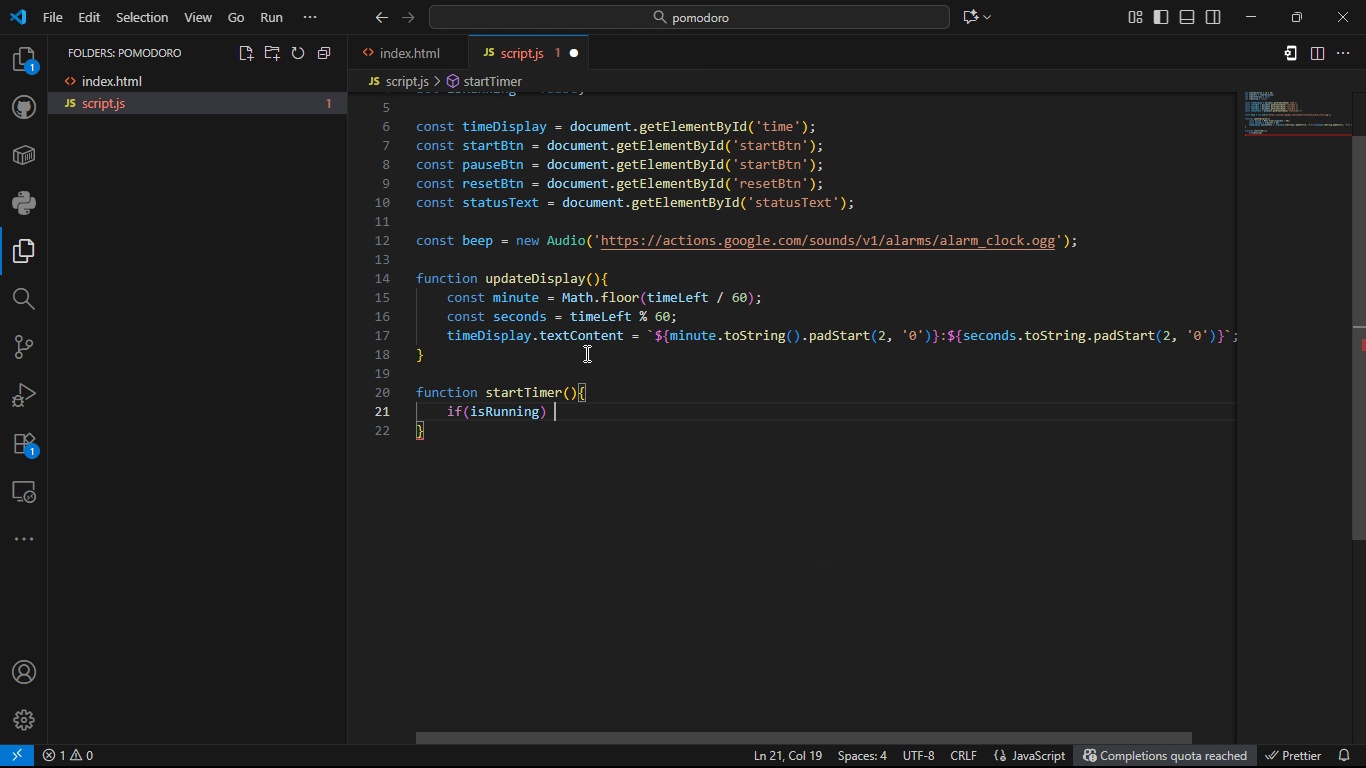 
type( retr)
key(Tab)
type(;)
 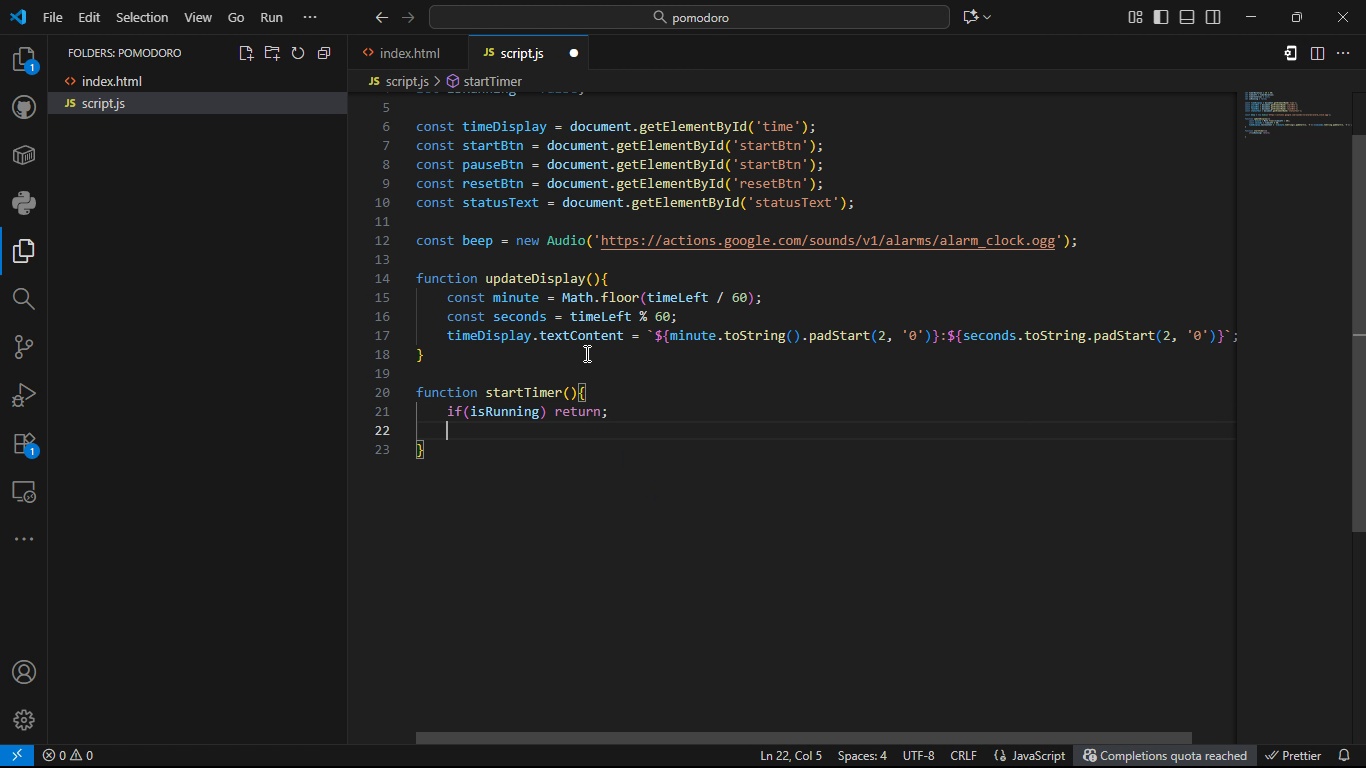 
hold_key(key=U, duration=0.34)
 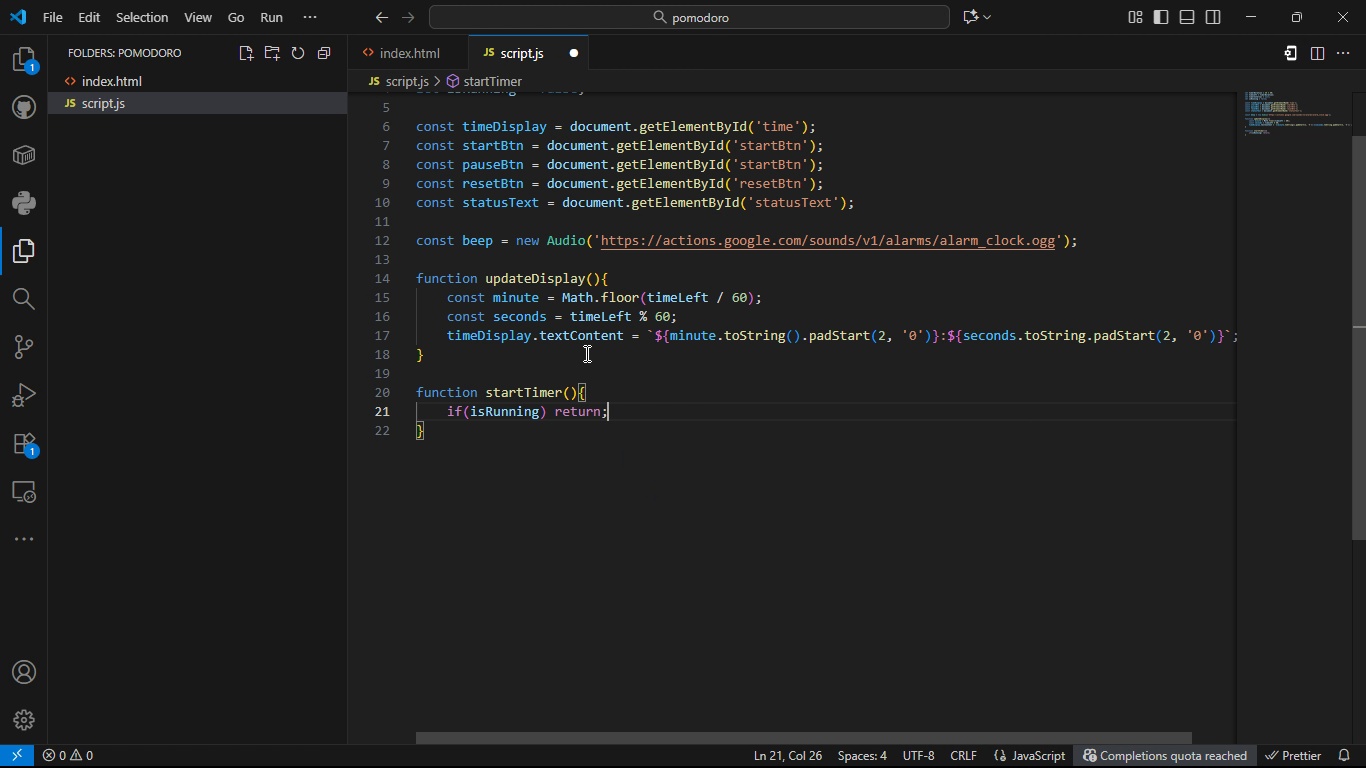 
key(Enter)
 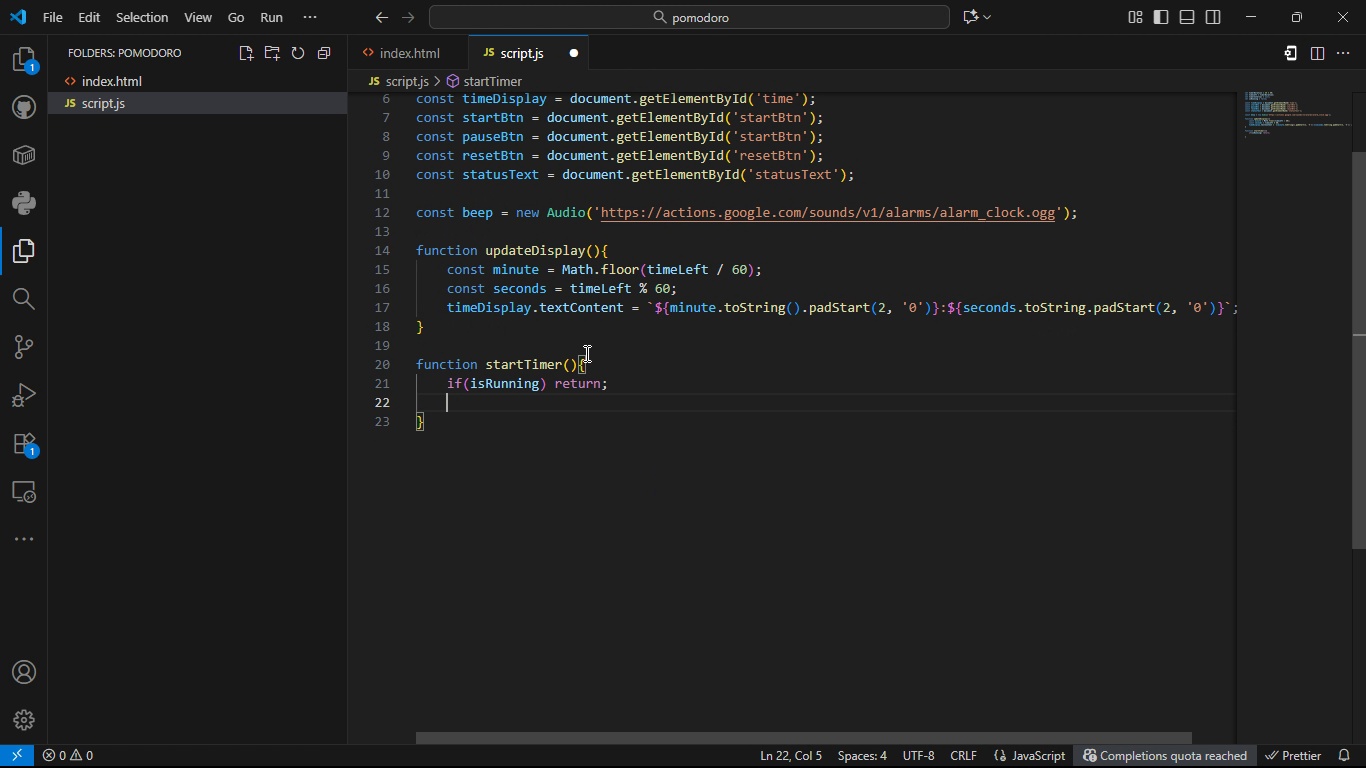 
type(isRu)
key(Tab)
type( = true;)
 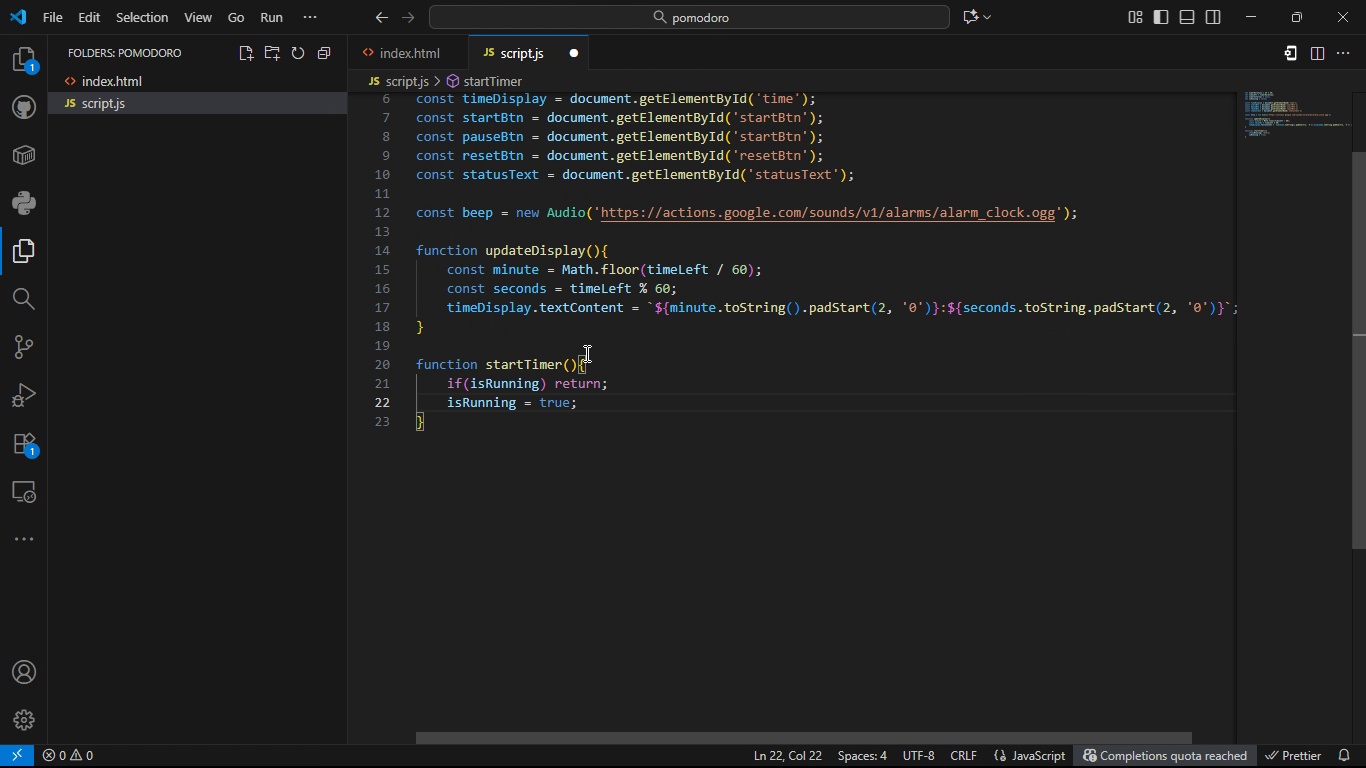 
key(Enter)
 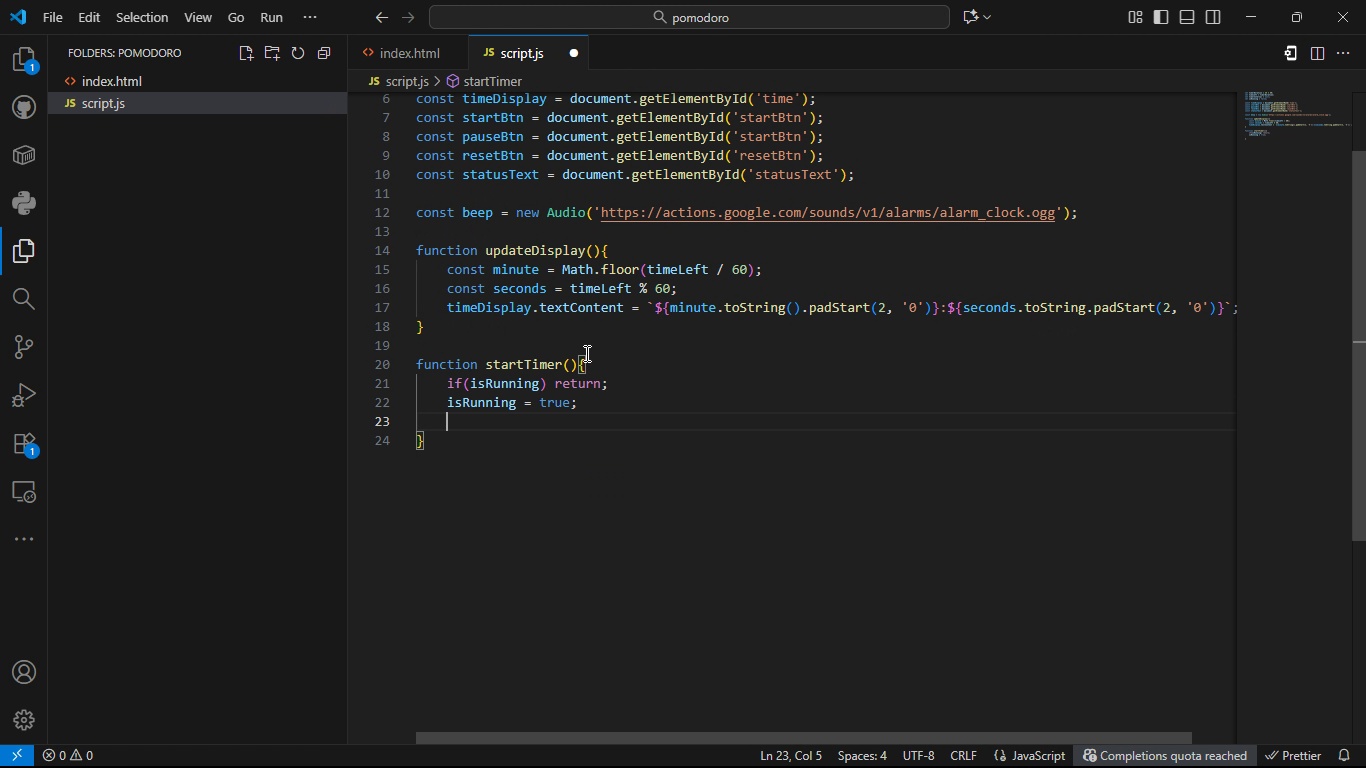 
type(sr)
key(Backspace)
type(tartBtn-)
key(Backspace)
type(.disabled = true;)
 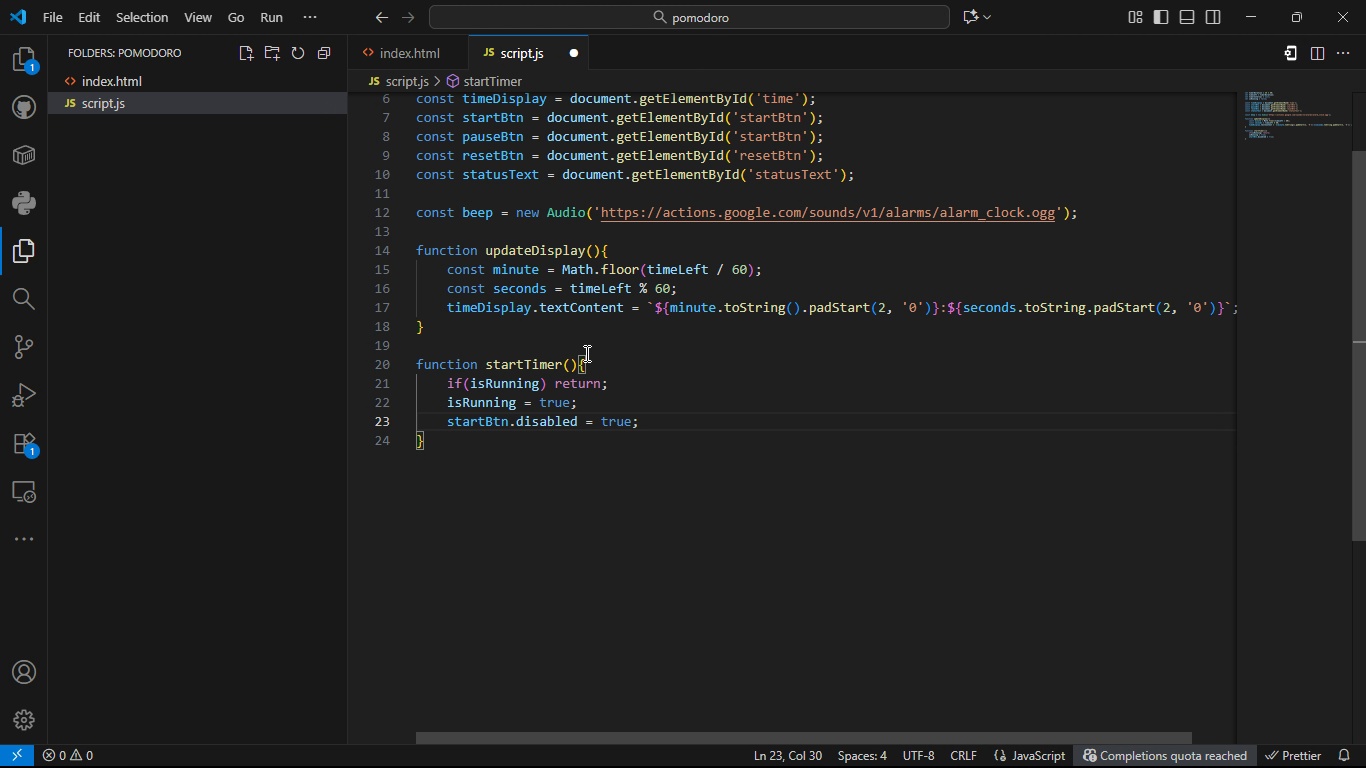 
key(Enter)
 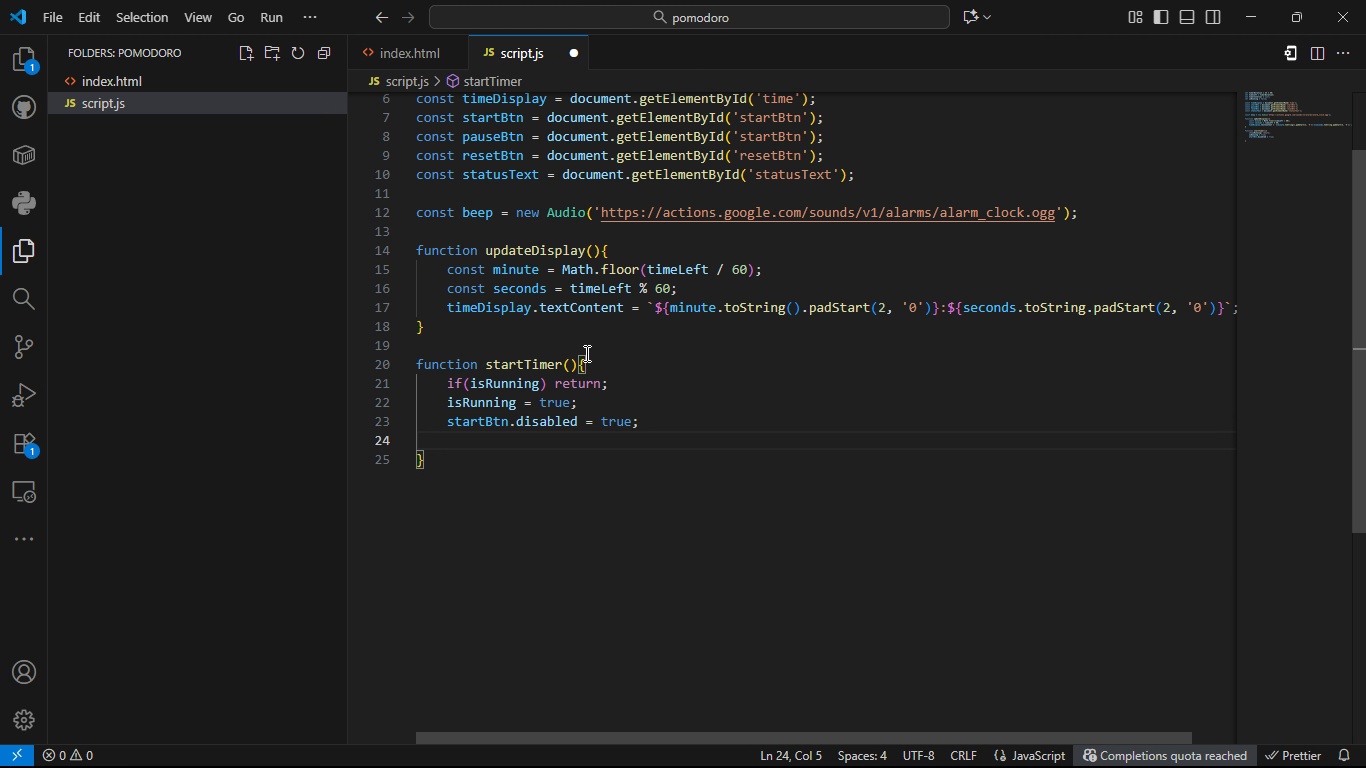 
type(pas)
key(Backspace)
key(Tab)
type(.s)
key(Backspace)
type(dis)
 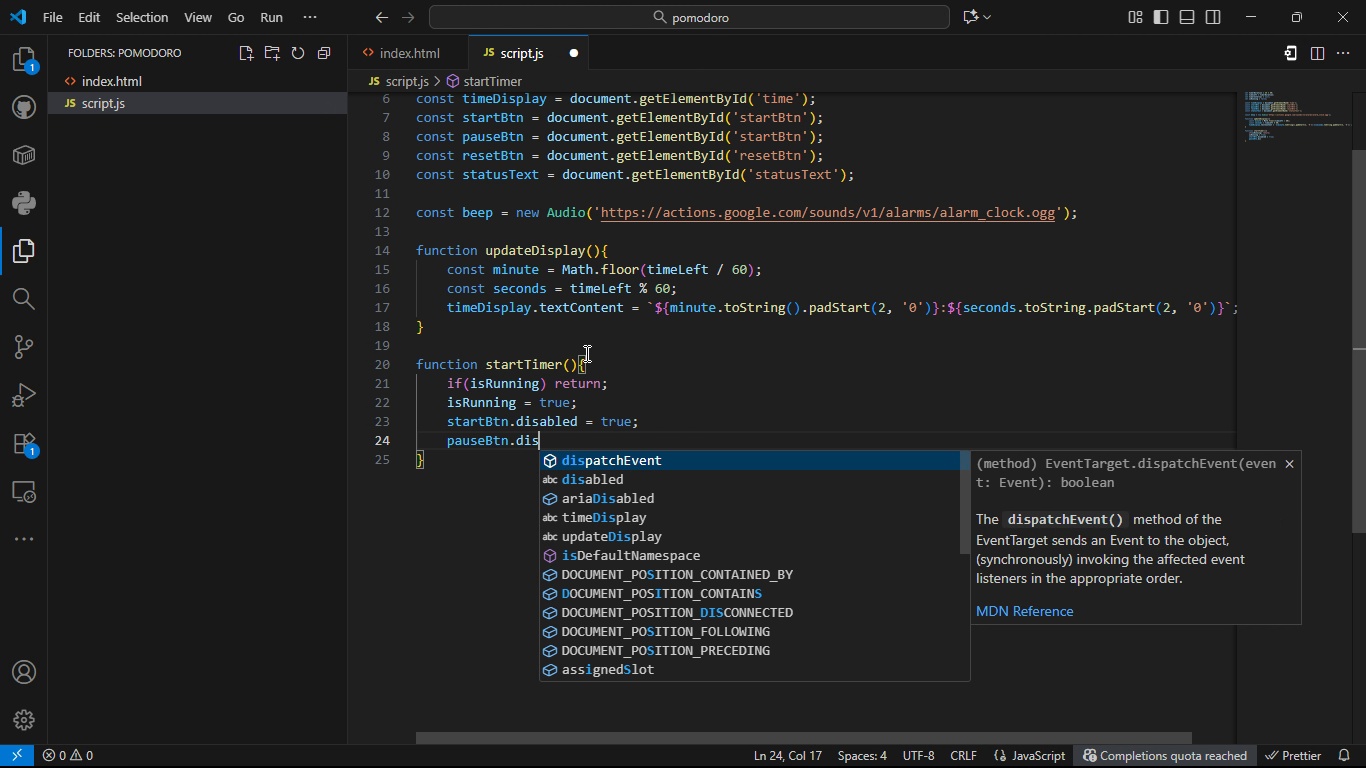 
key(ArrowDown)
 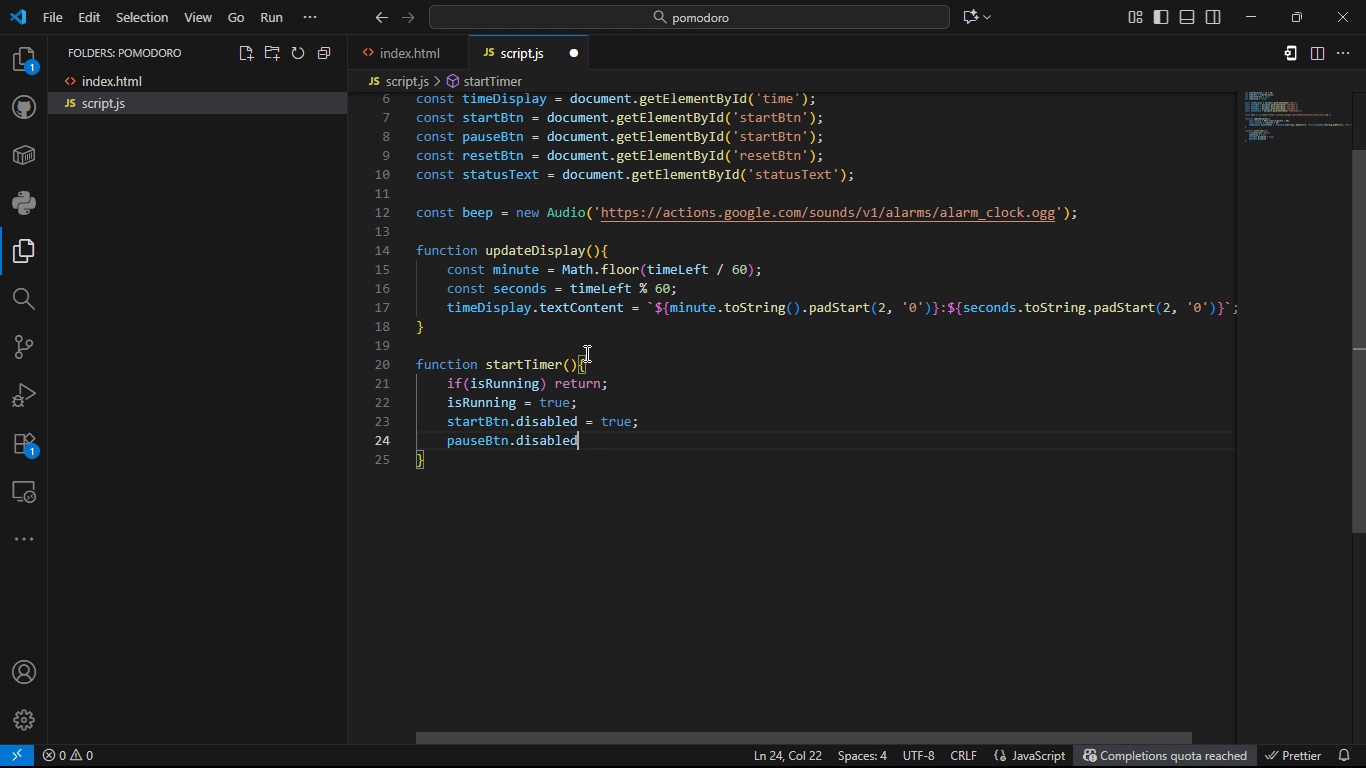 
key(Tab)
type( =false;)
 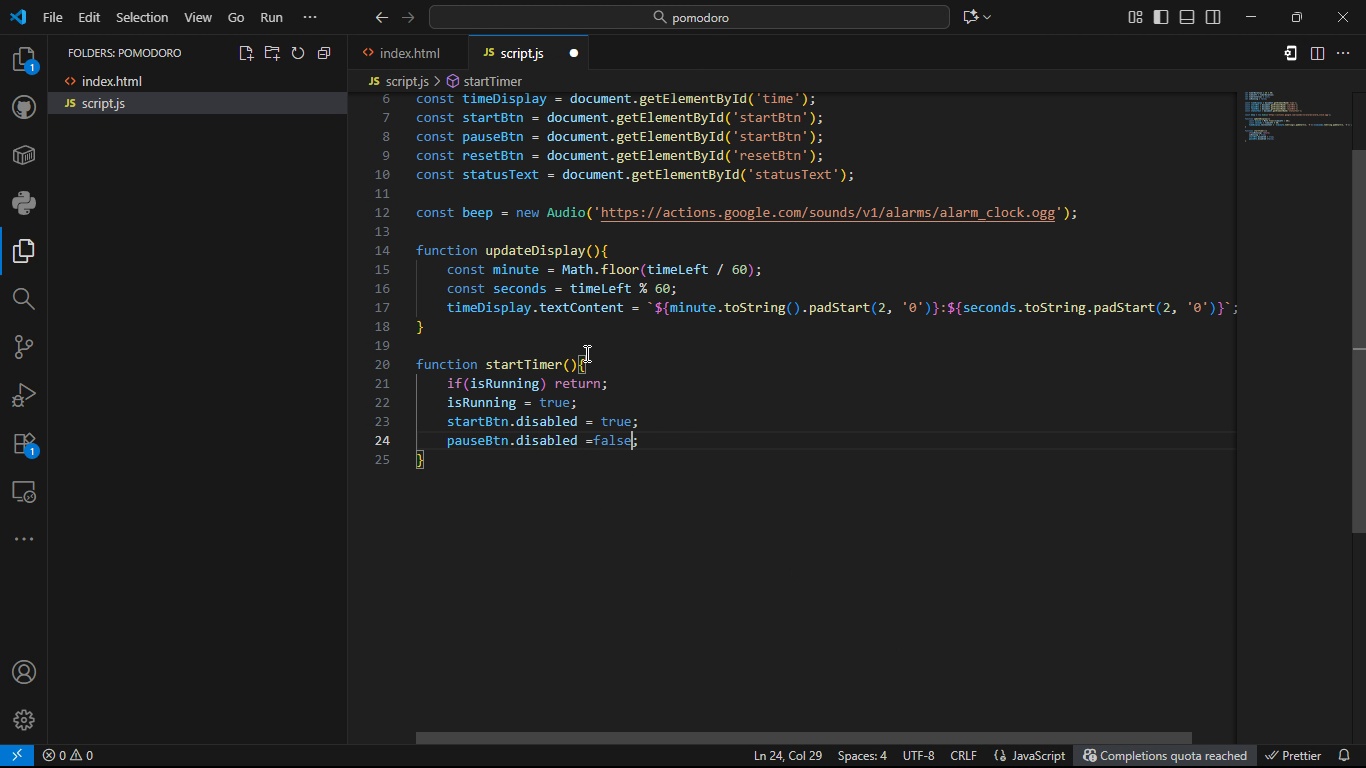 
hold_key(key=ArrowLeft, duration=0.64)
 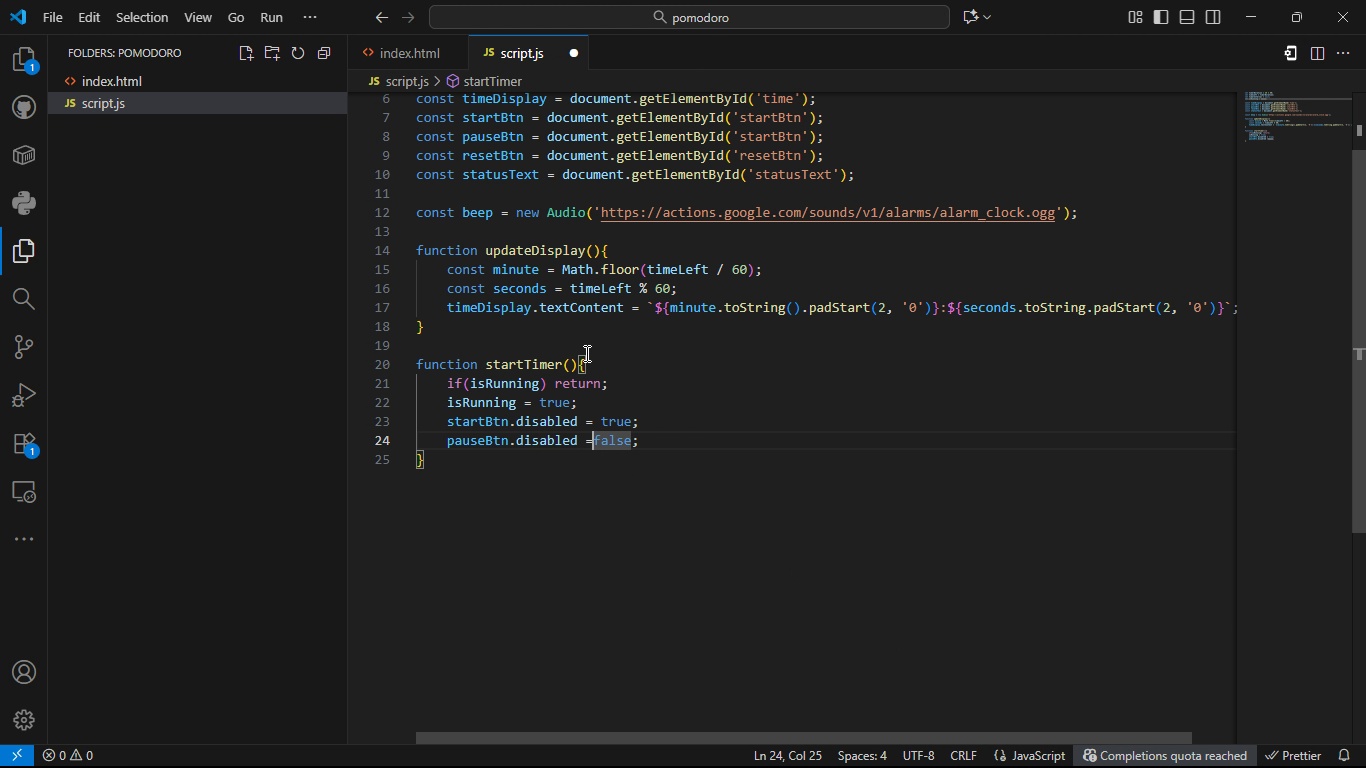 
key(ArrowLeft)
 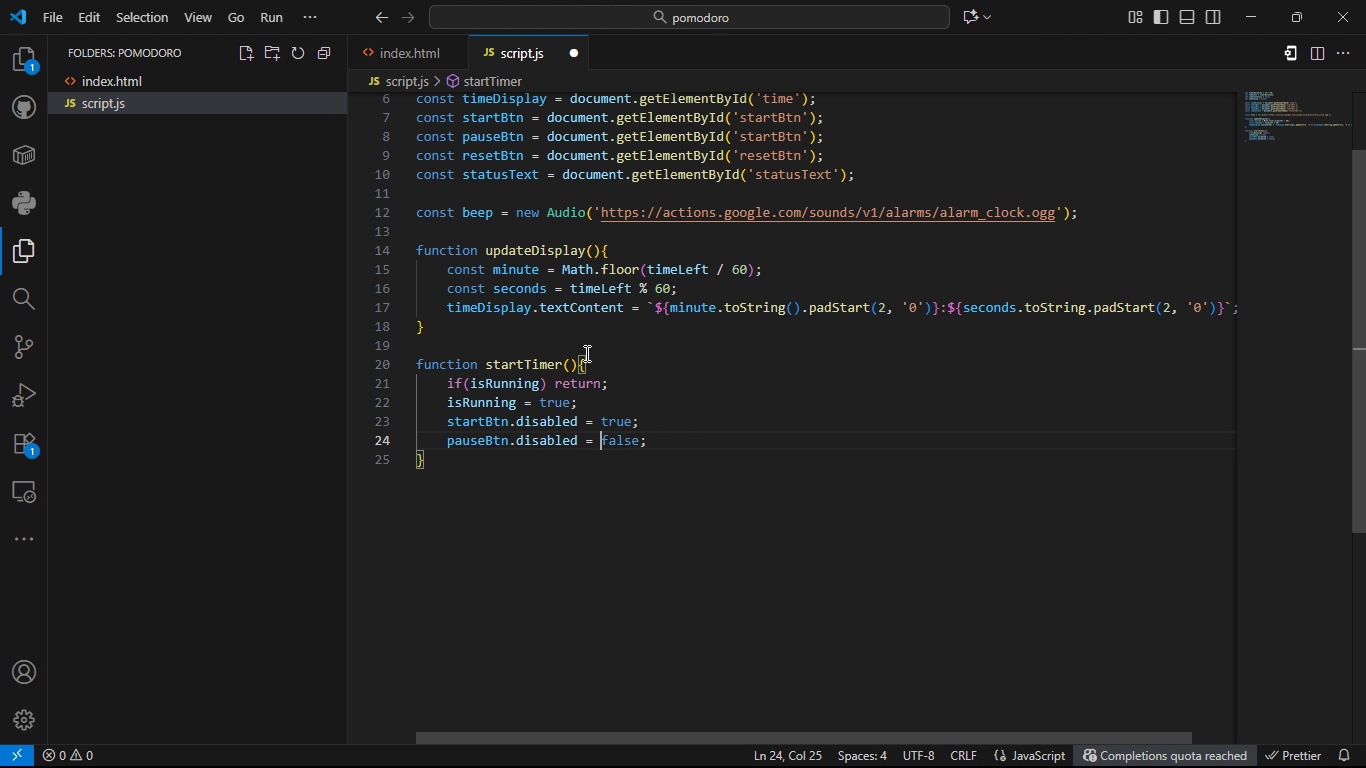 
key(Space)
 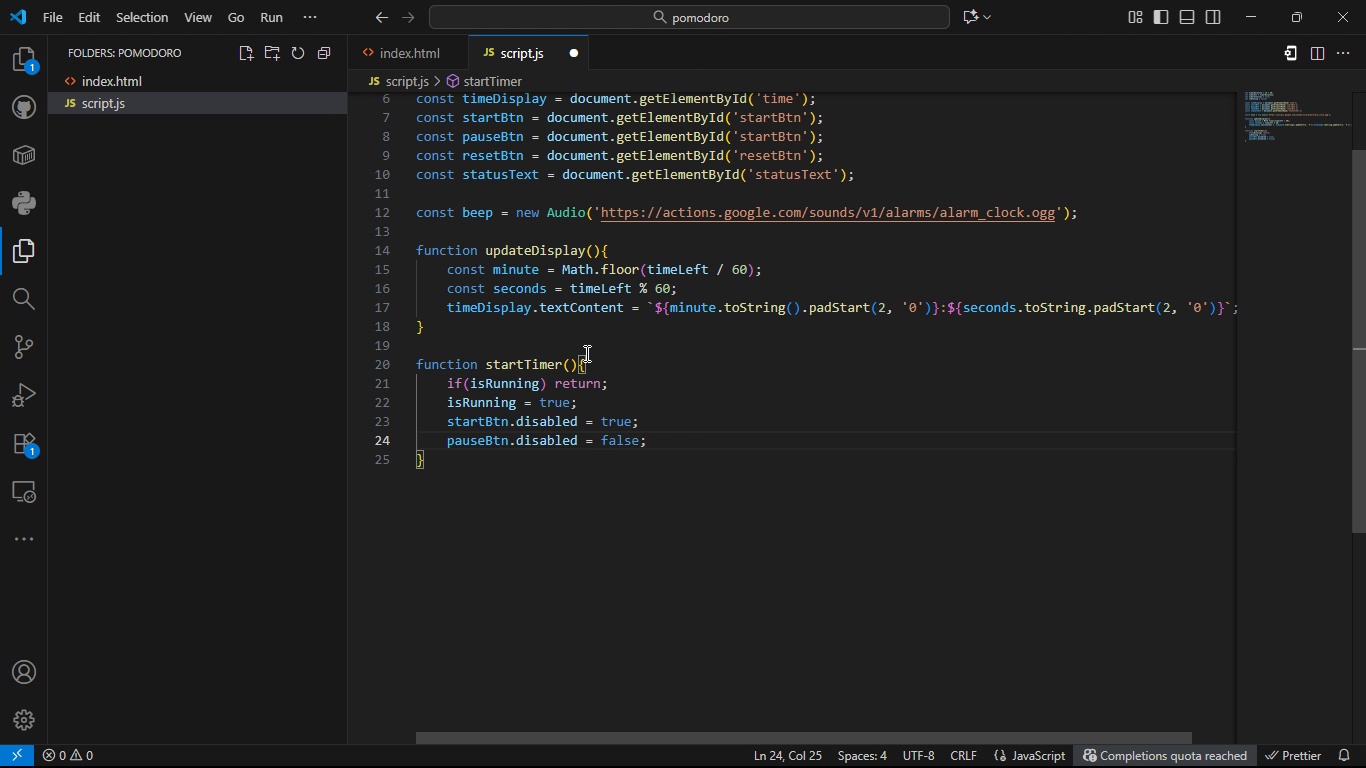 
key(ArrowRight)
 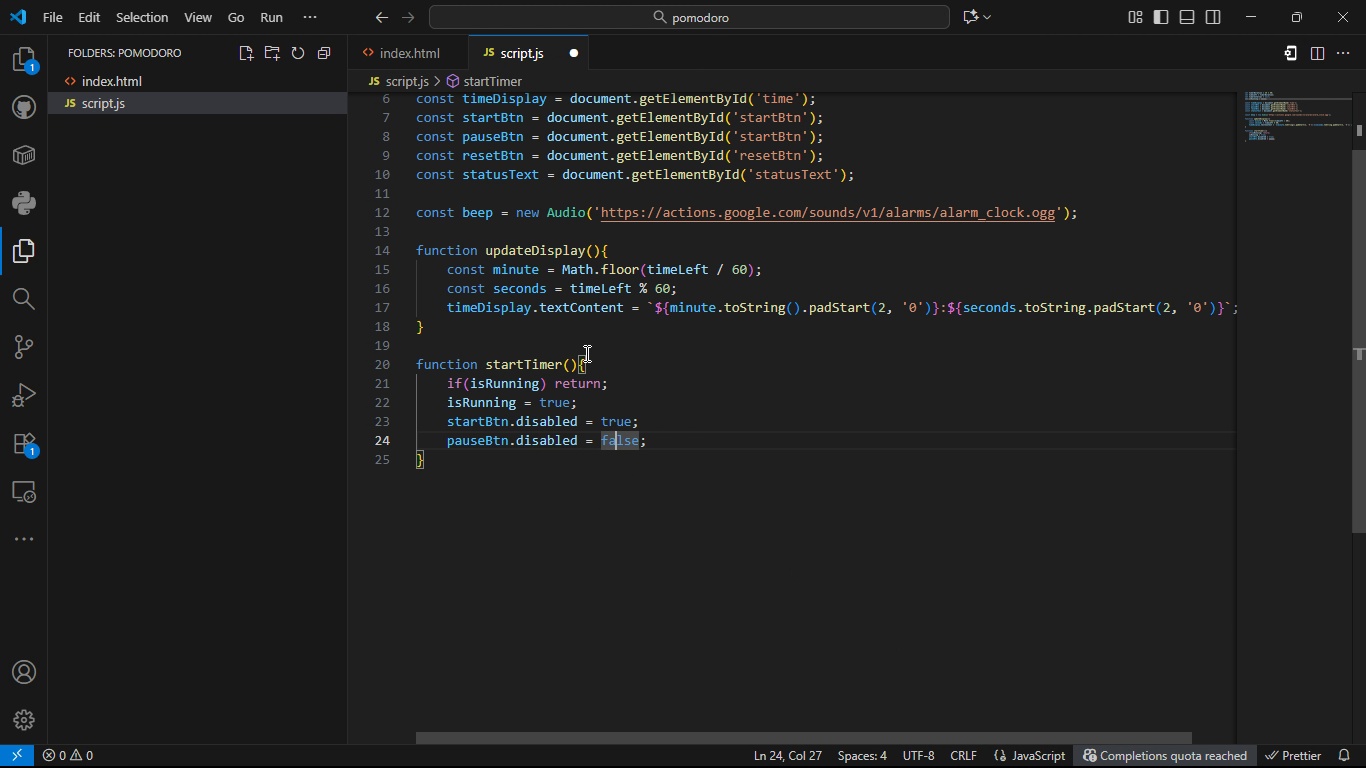 
key(ArrowRight)
 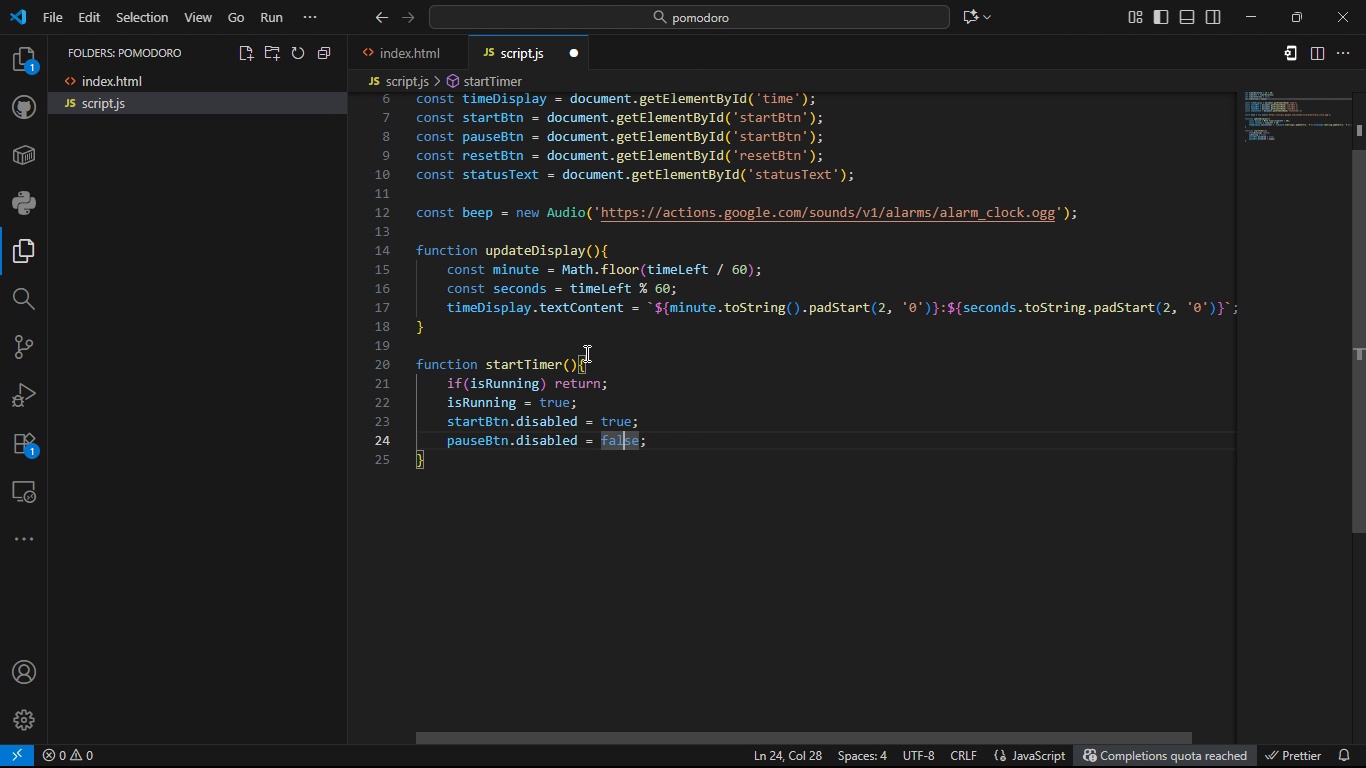 
key(ArrowRight)
 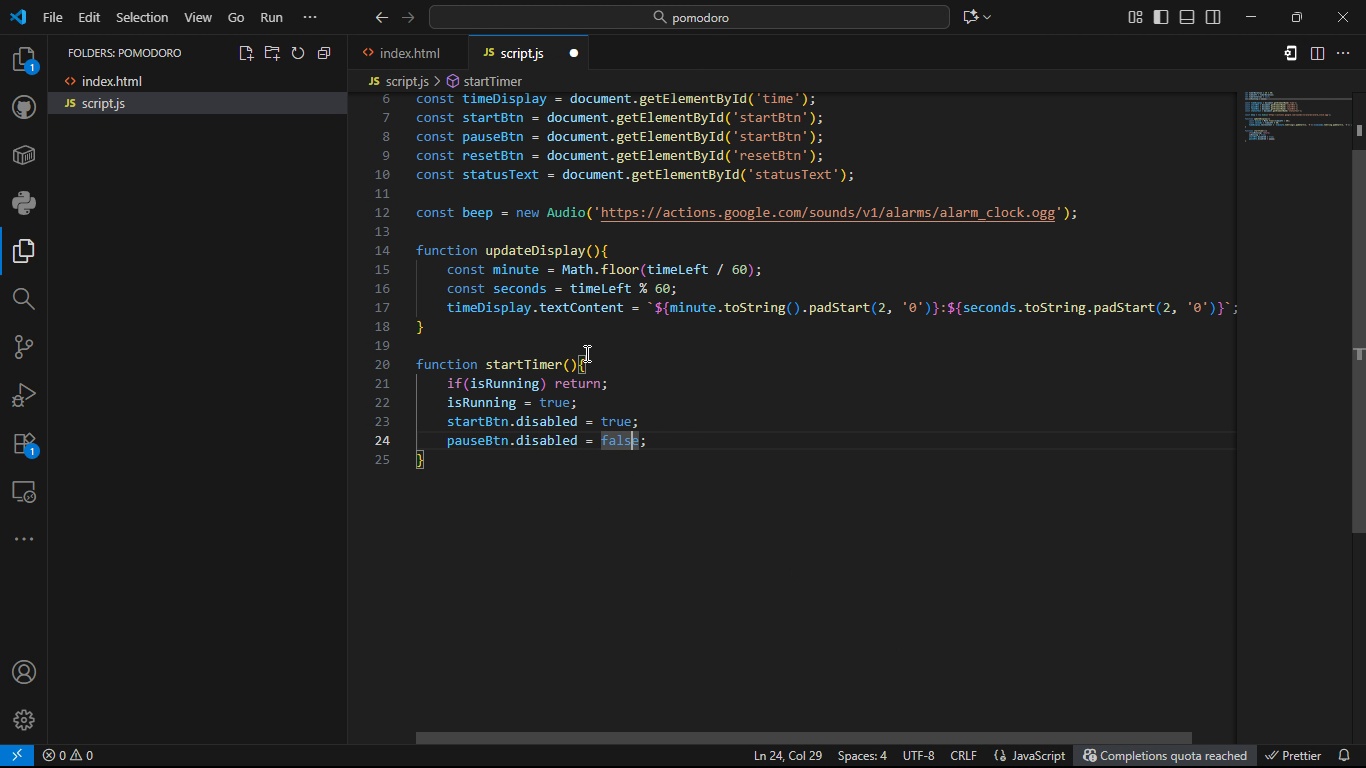 
key(ArrowRight)
 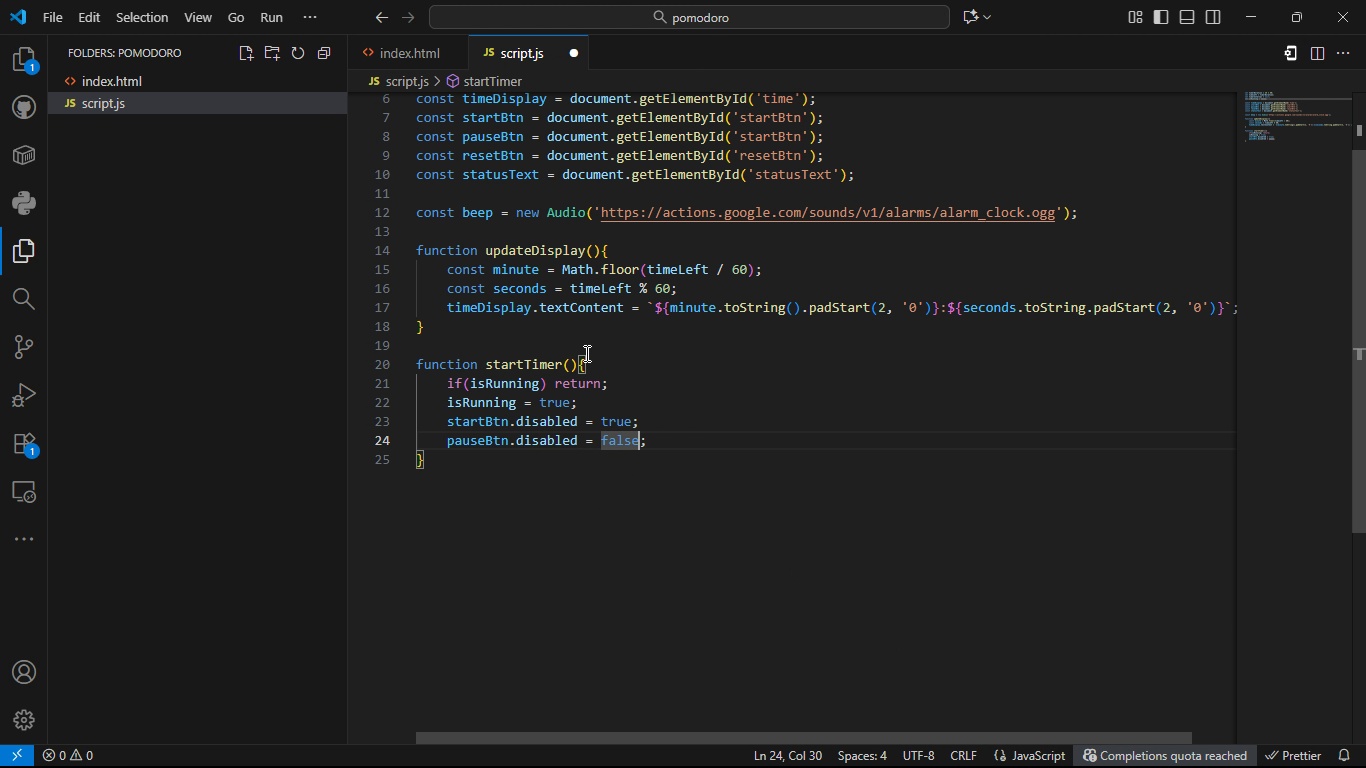 
key(ArrowRight)
 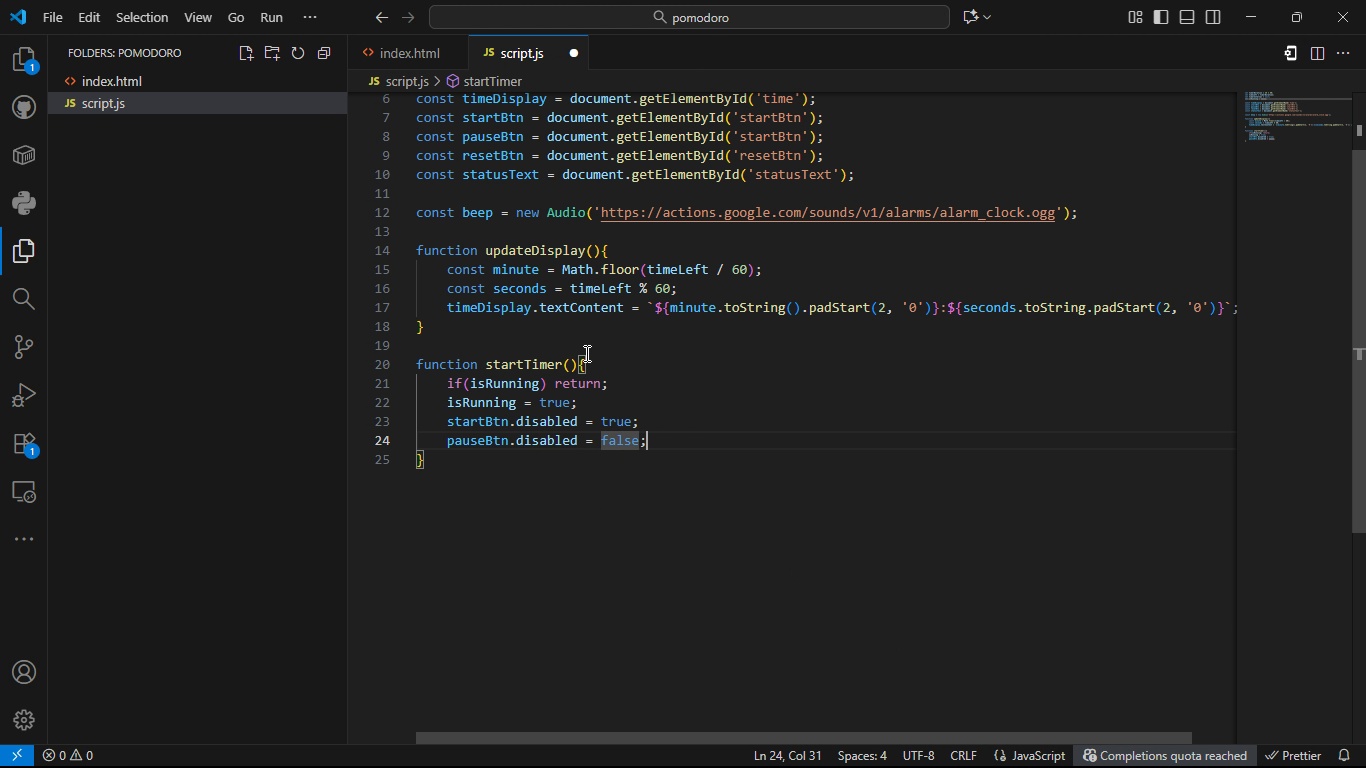 
key(ArrowRight)
 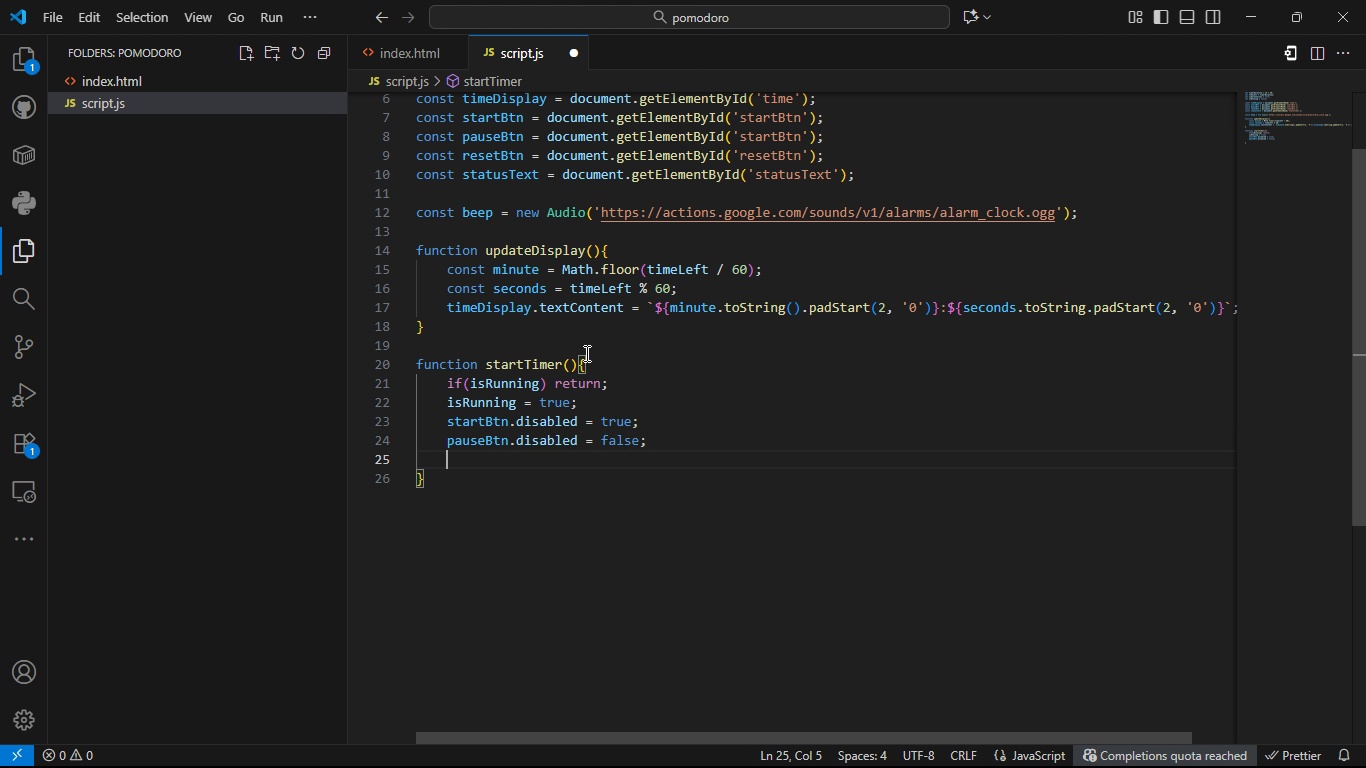 
key(Enter)
 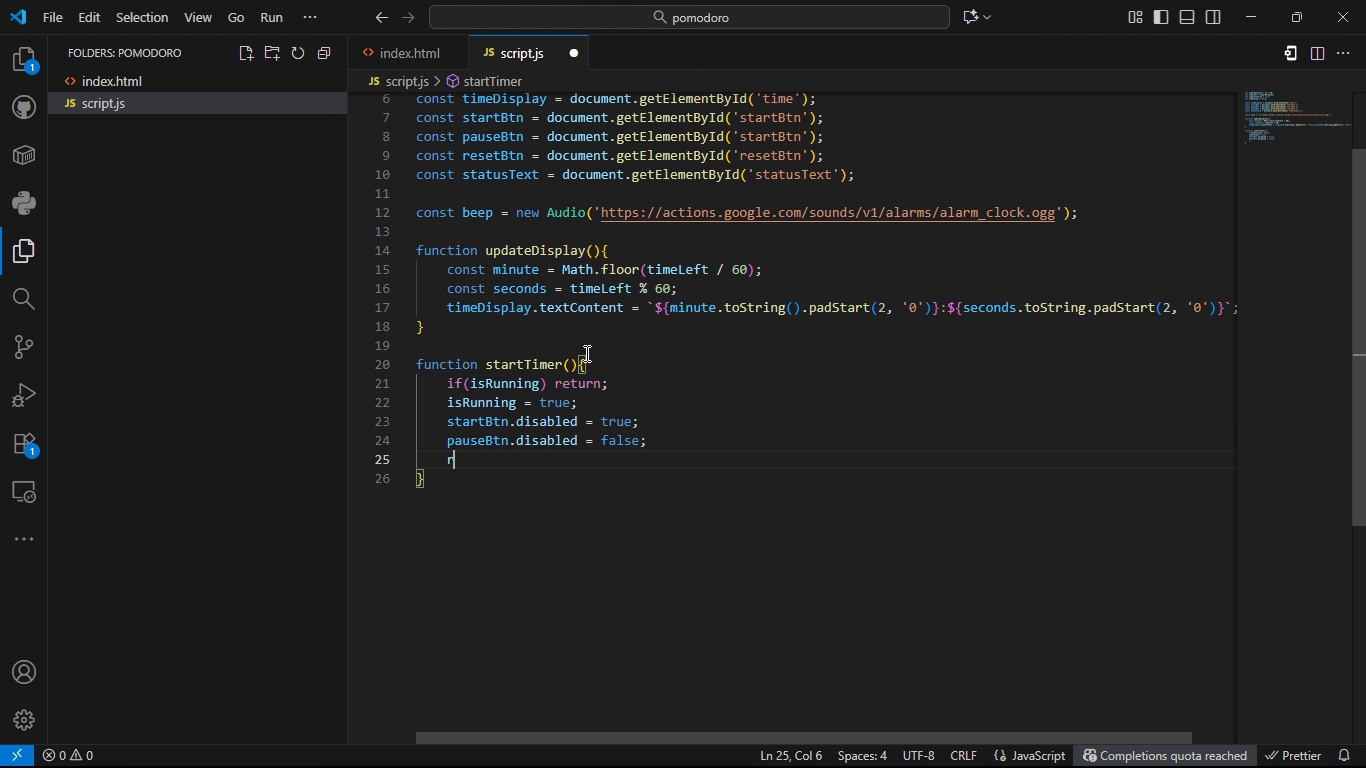 
type(rese)
key(Tab)
type(.disabled = false;)
 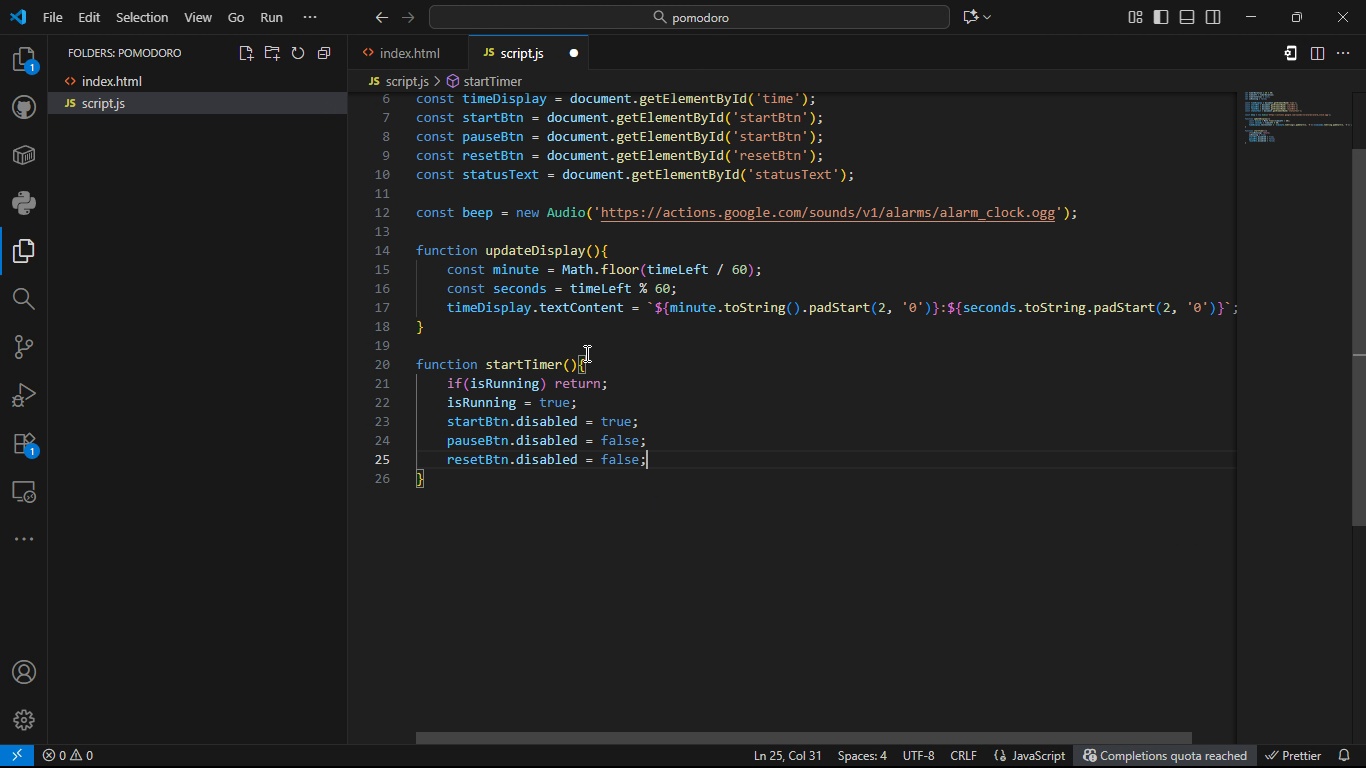 
key(Enter)
 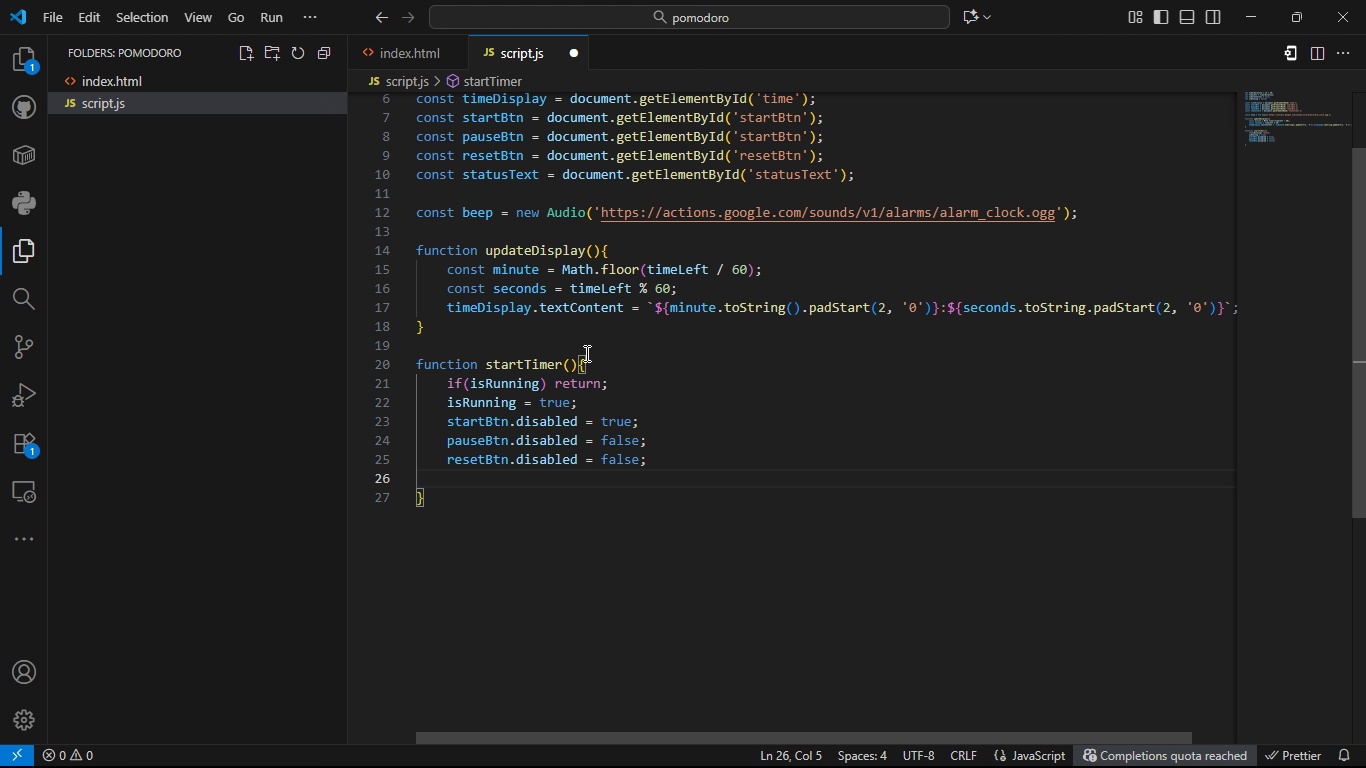 
type(statusText.textContent= )
key(Backspace)
key(Backspace)
type( =)
 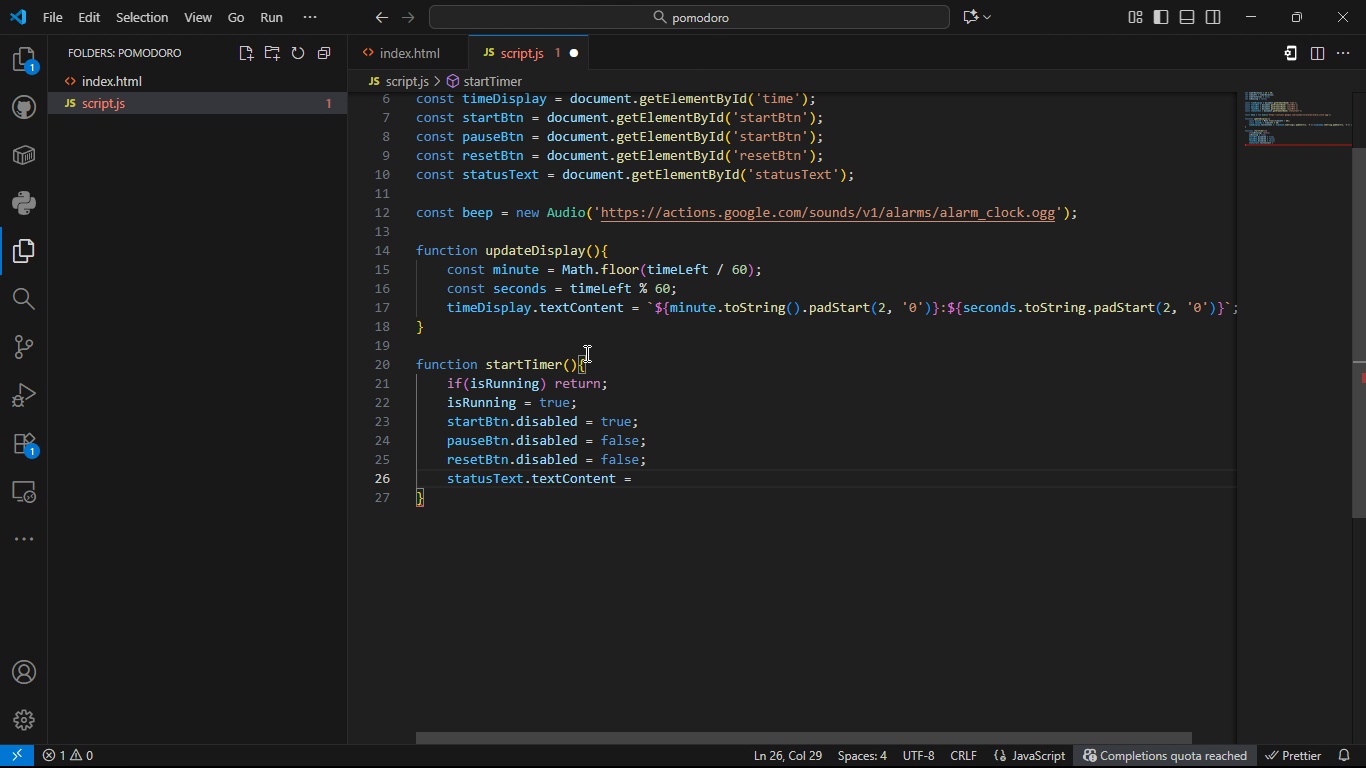 
key(Space)
 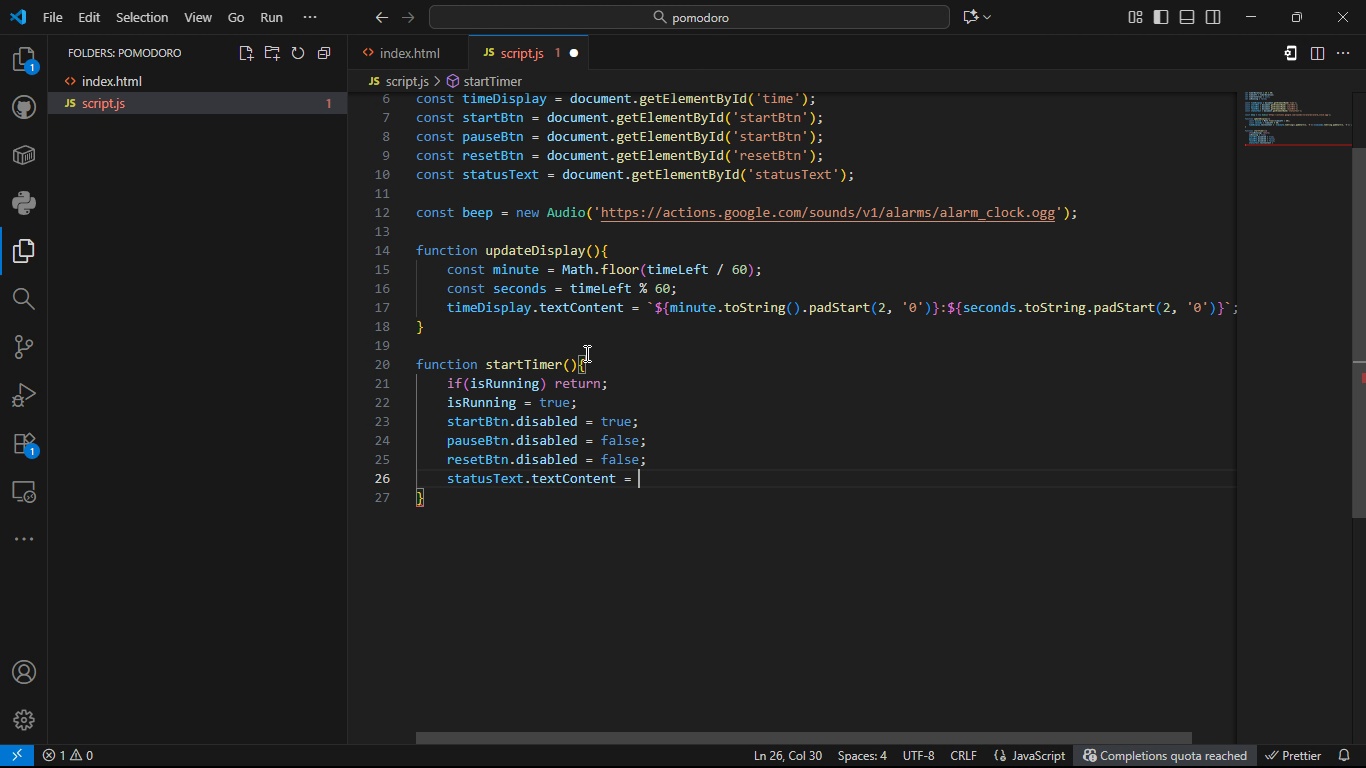 
key(Shift+Quote)
 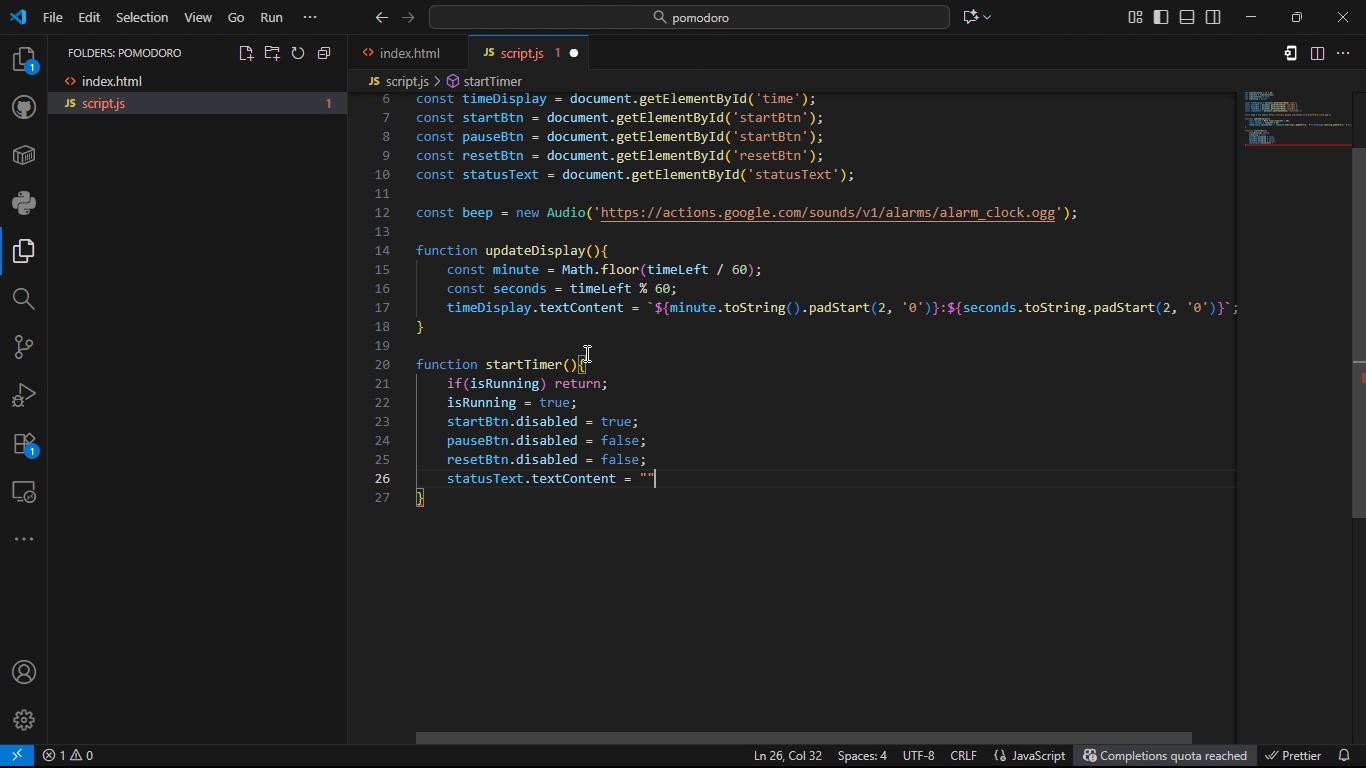 
key(Shift+Quote)
 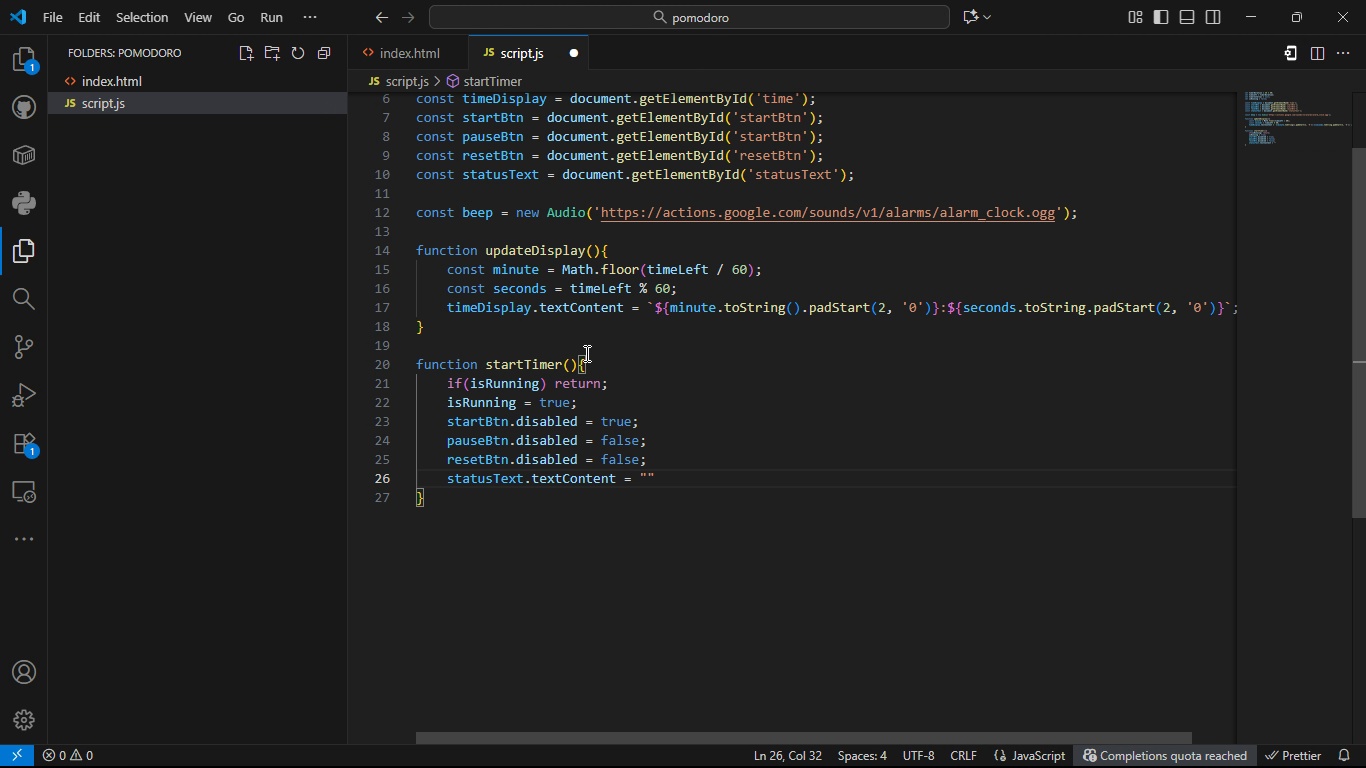 
key(ArrowLeft)
 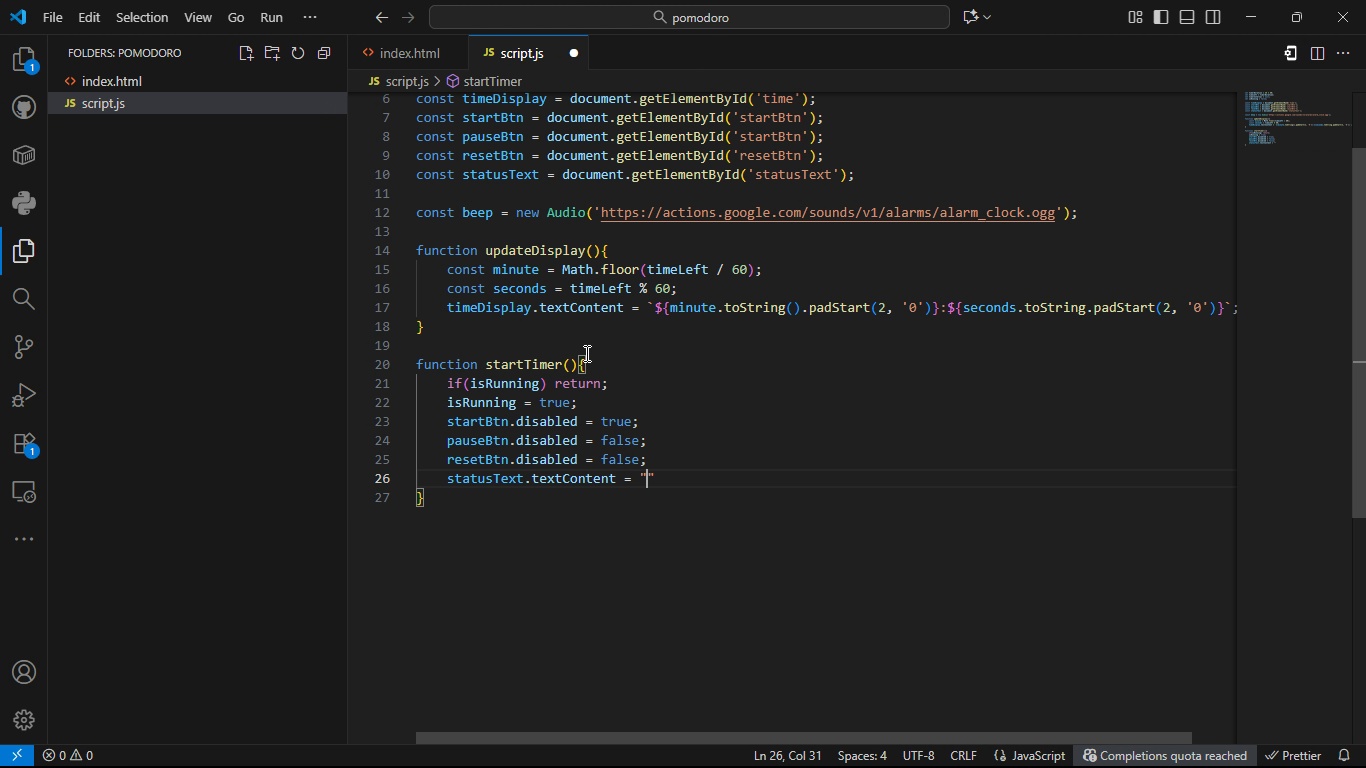 
type(Stay Focused)
 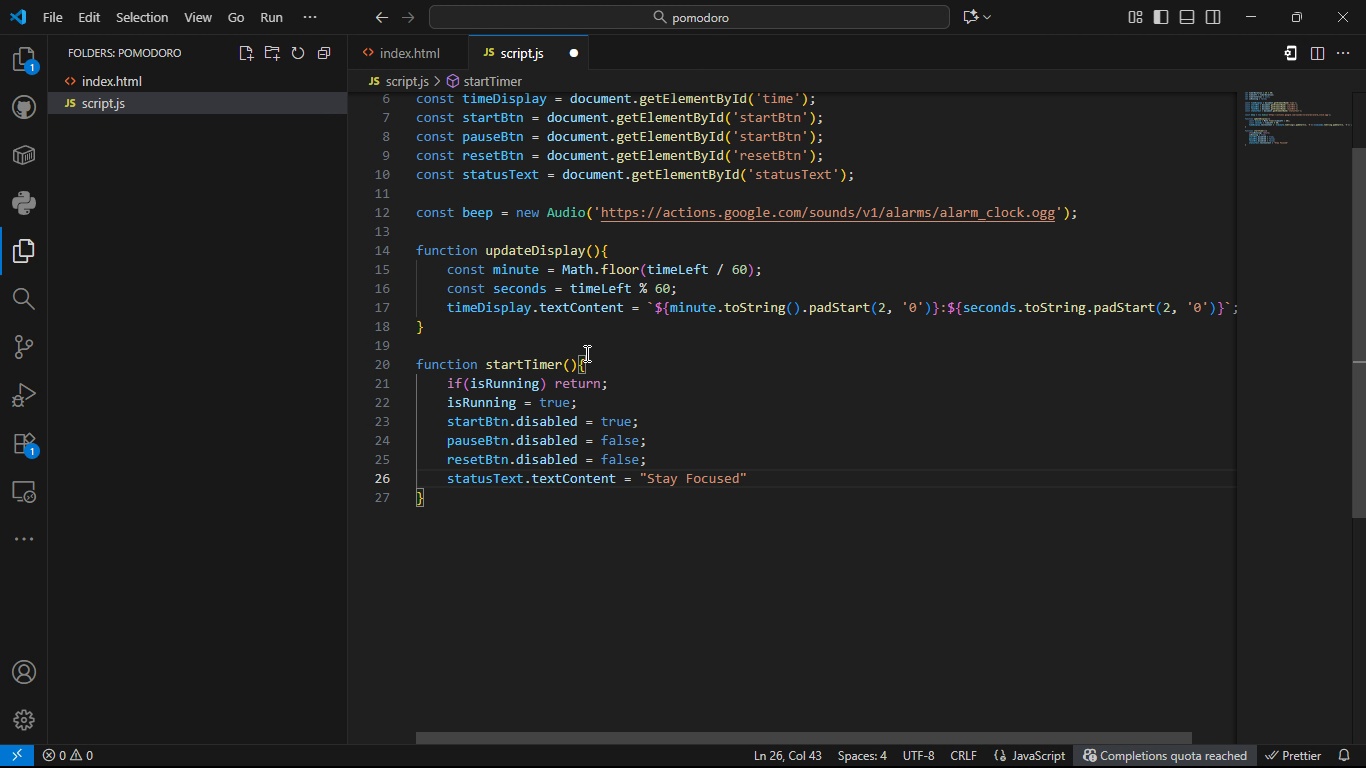 
key(ArrowRight)
 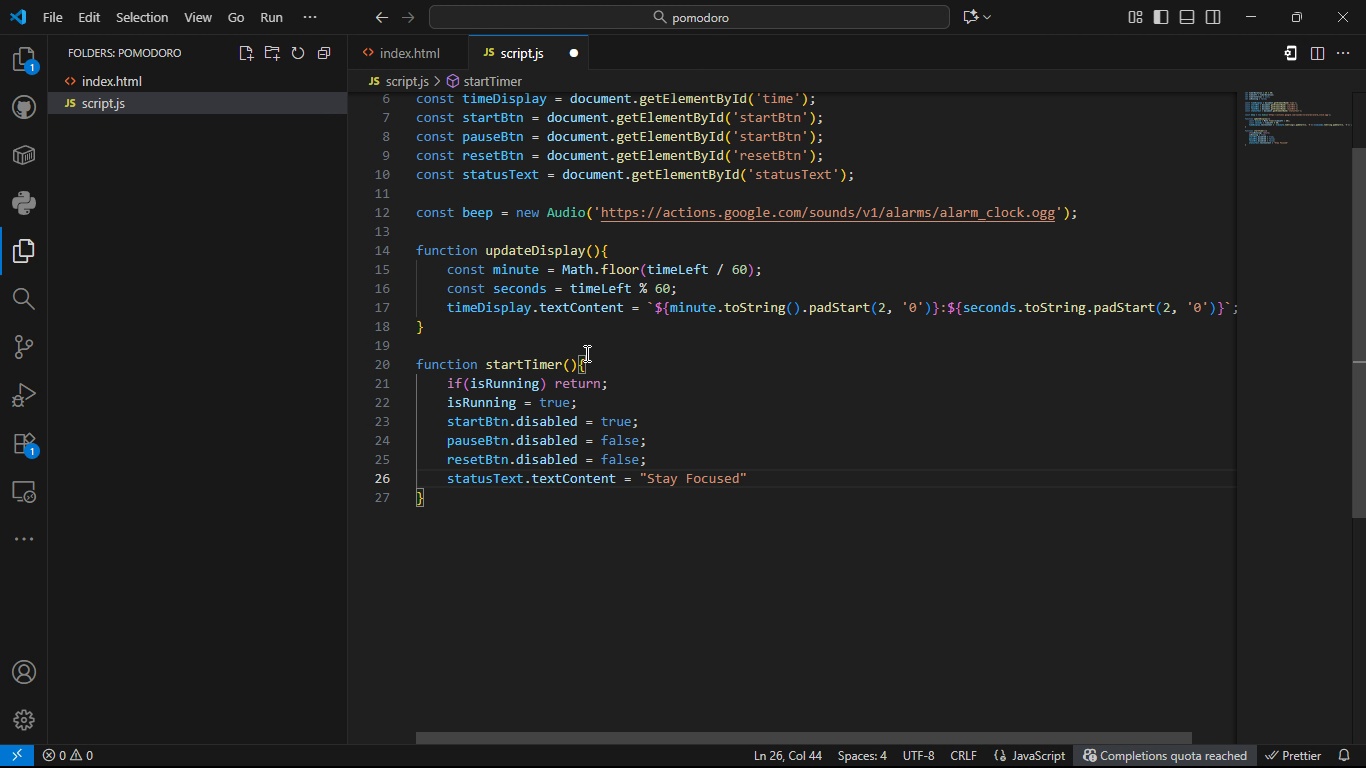 
key(Semicolon)
 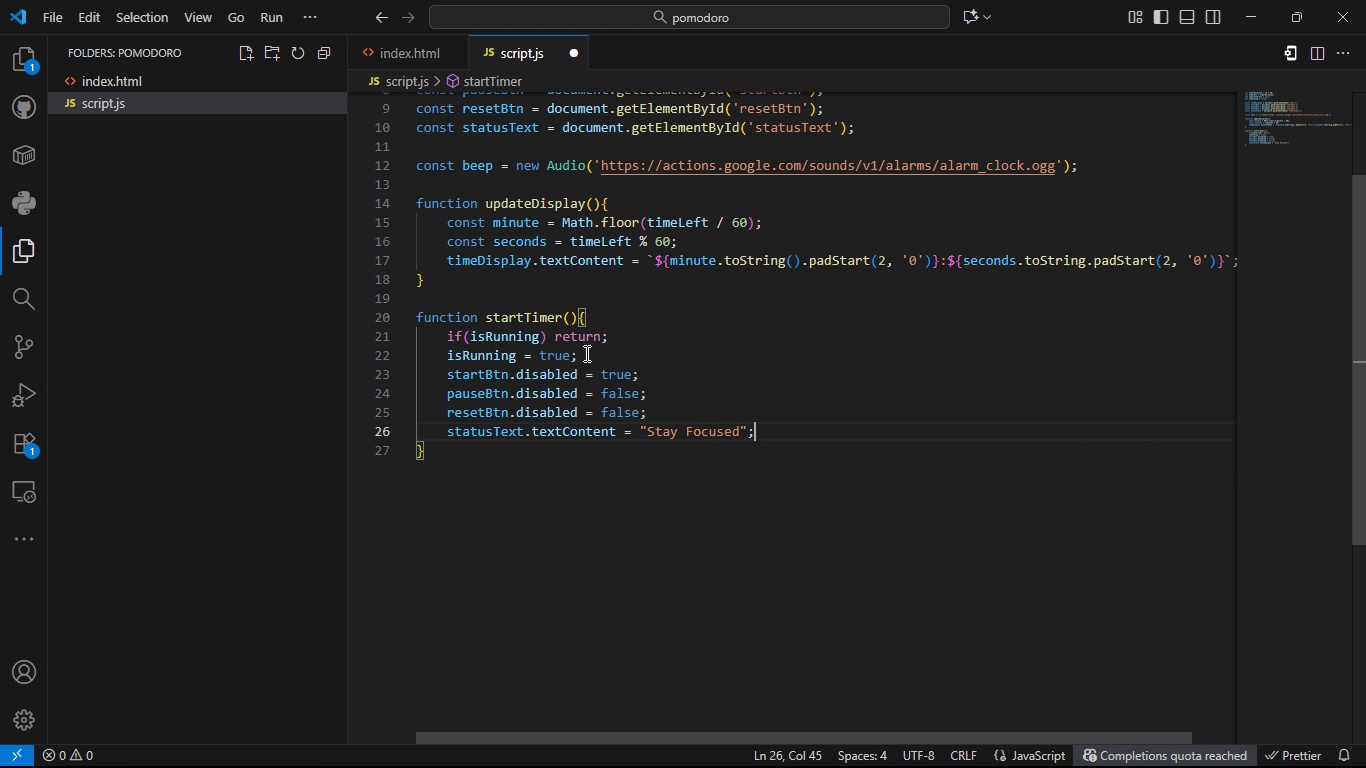 
key(Enter)
 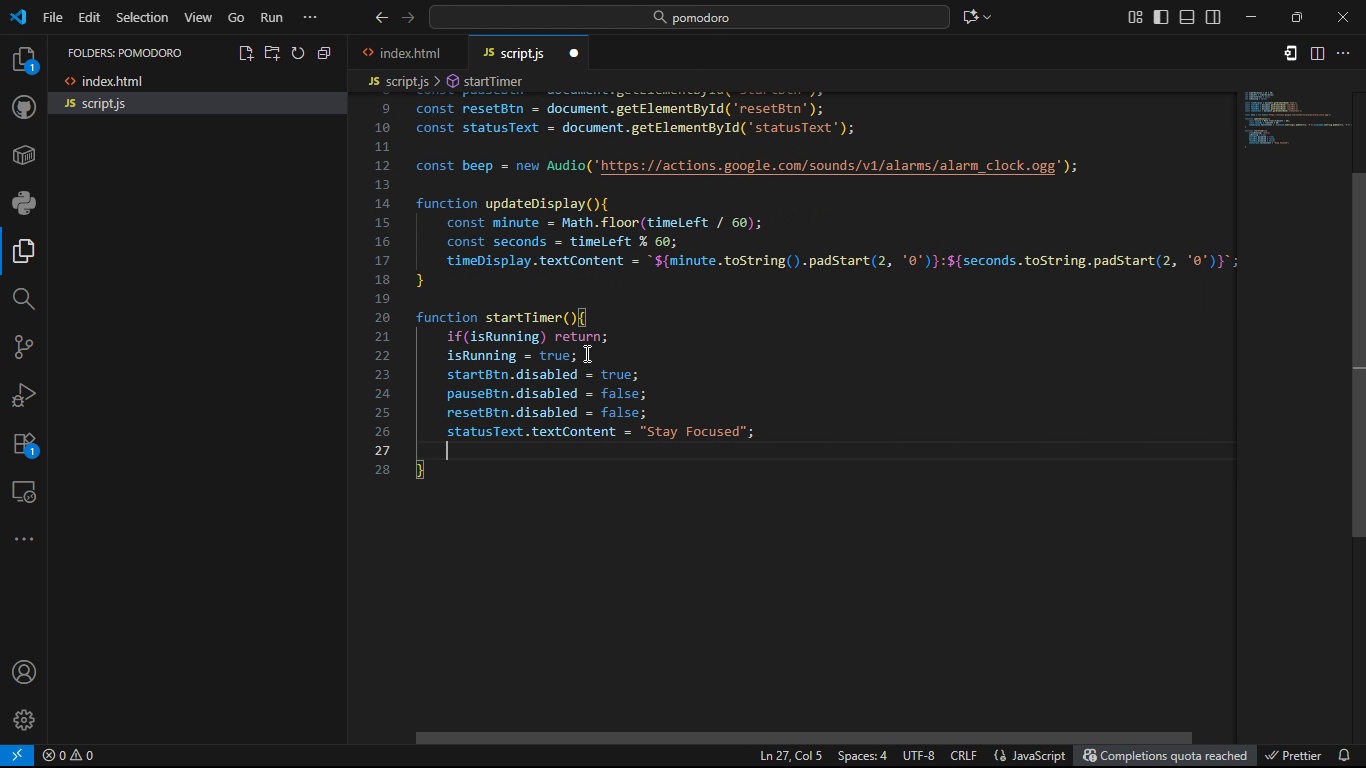 
key(Enter)
 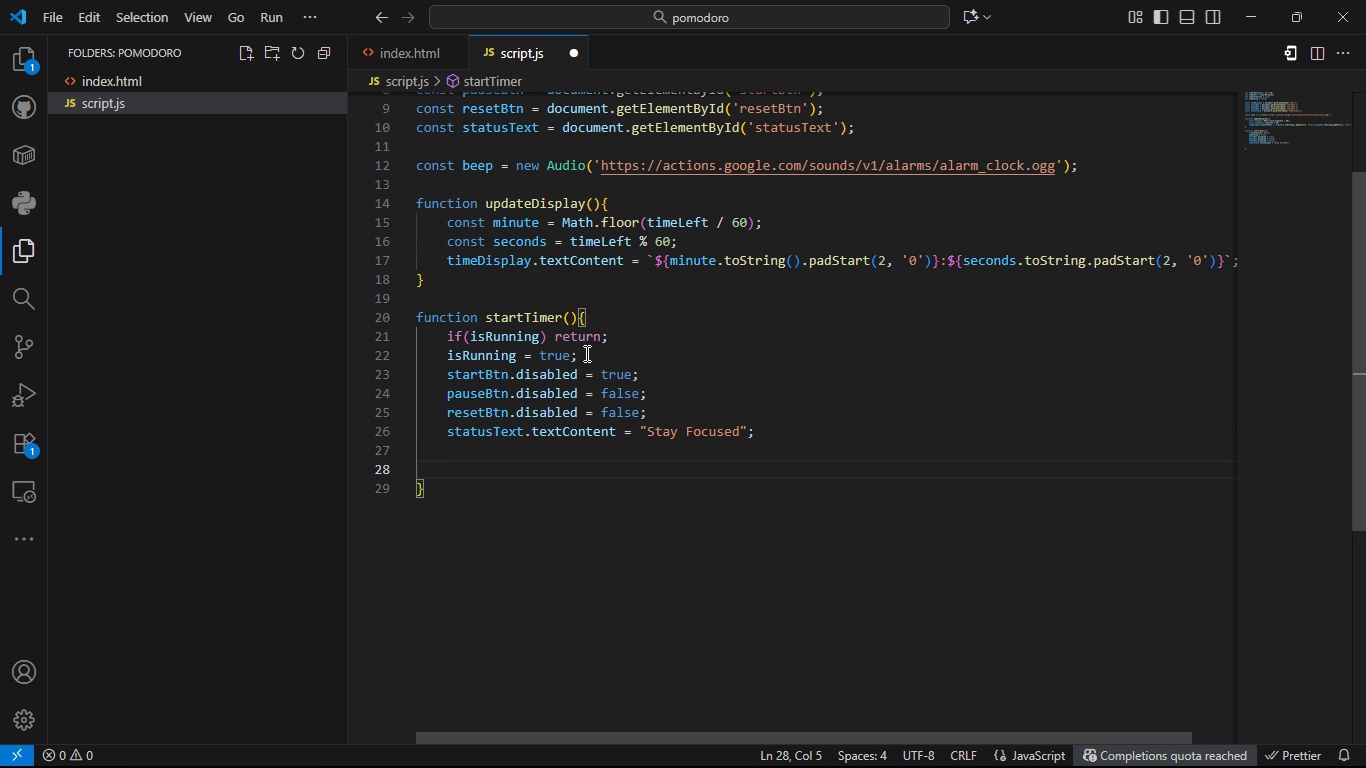 
type(timerInterval = setInterval(()
 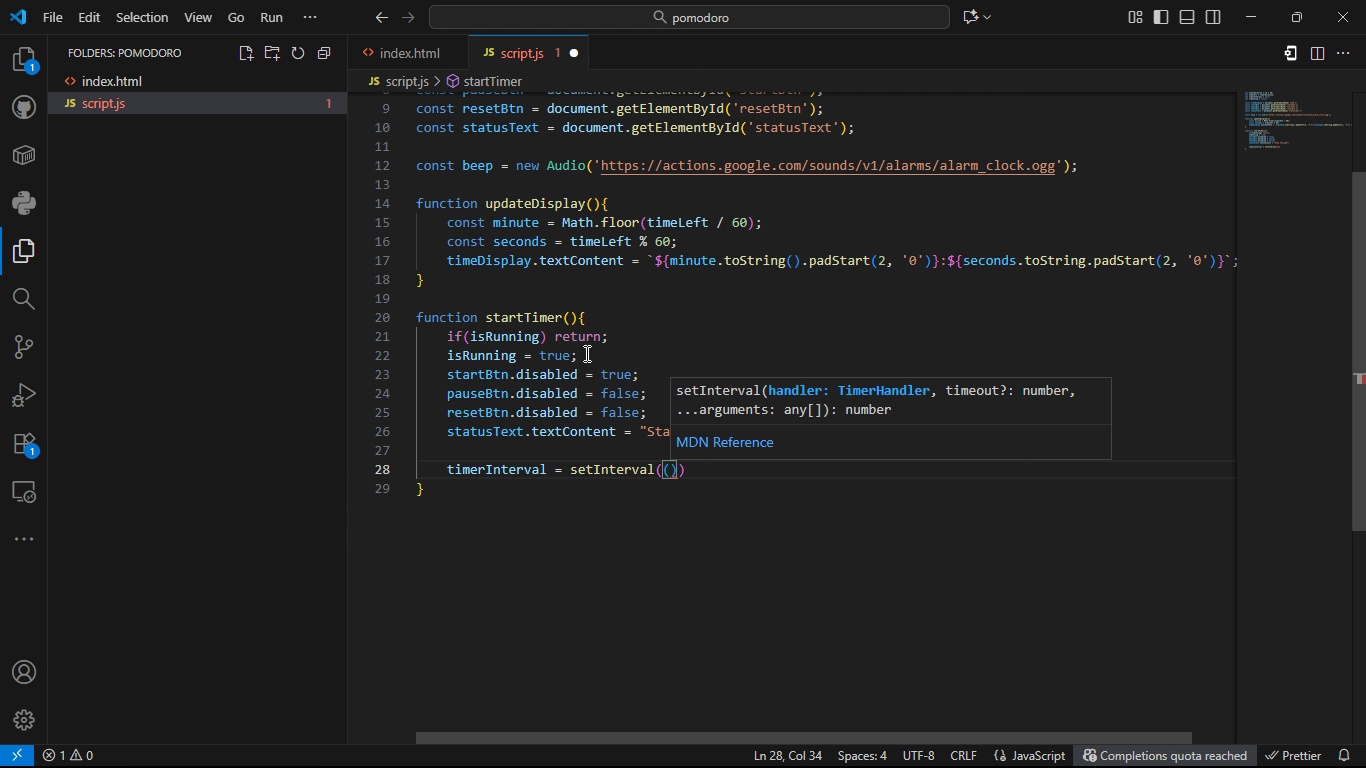 
key(ArrowRight)
 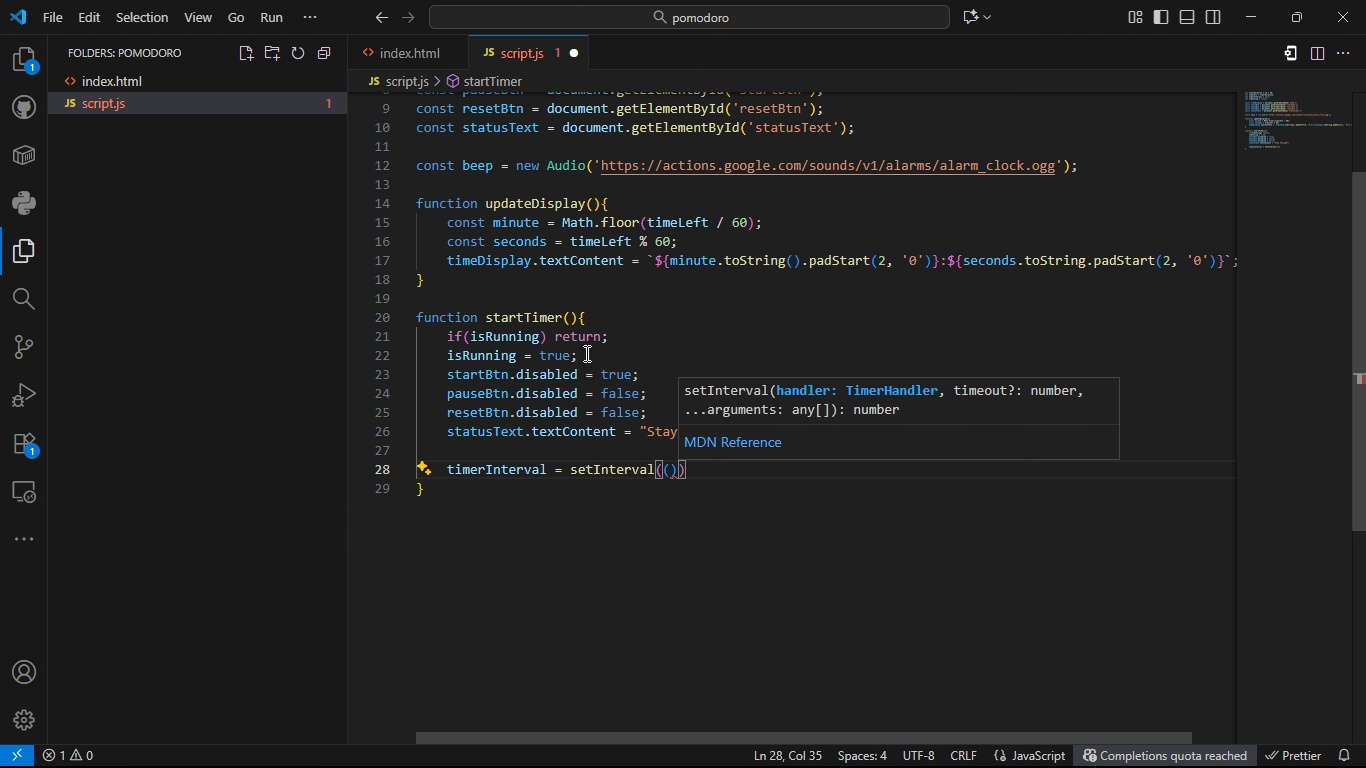 
key(Equal)
 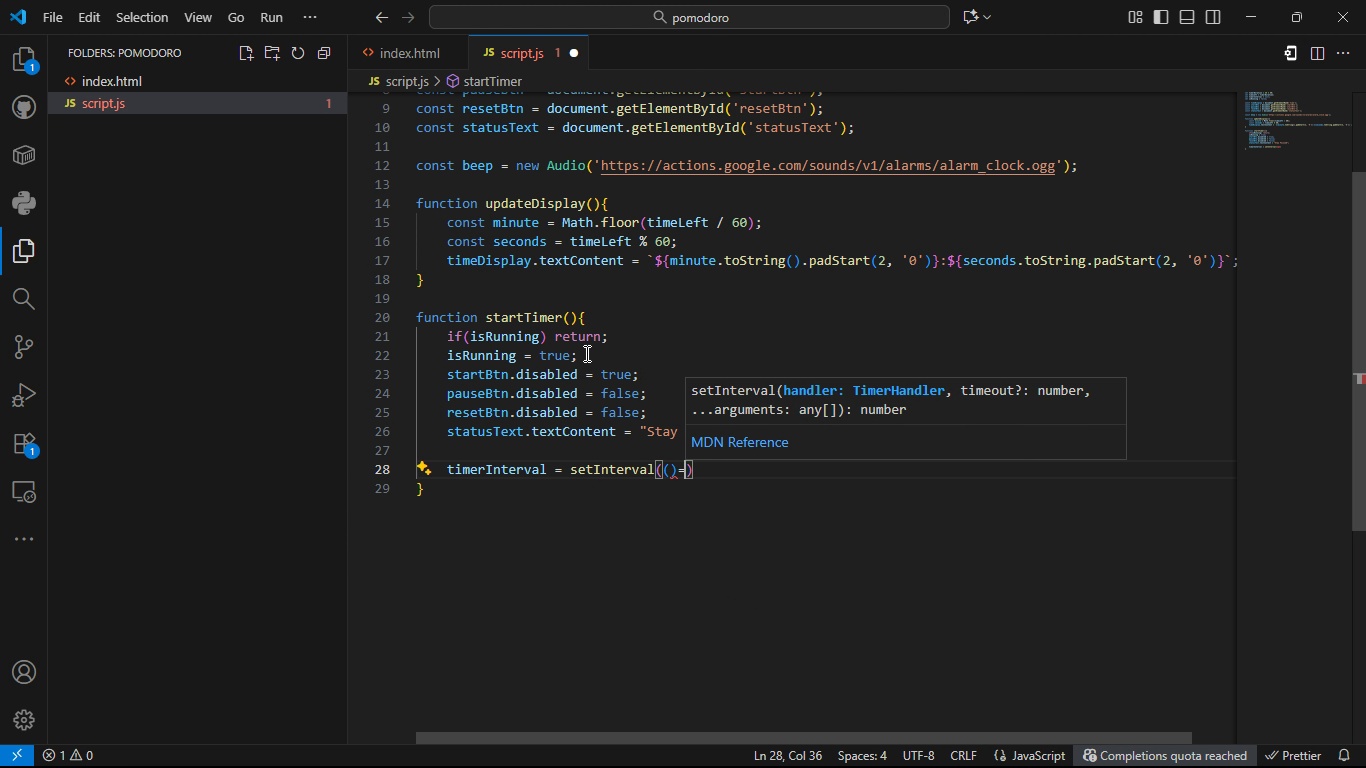 
key(Shift+ShiftLeft)
 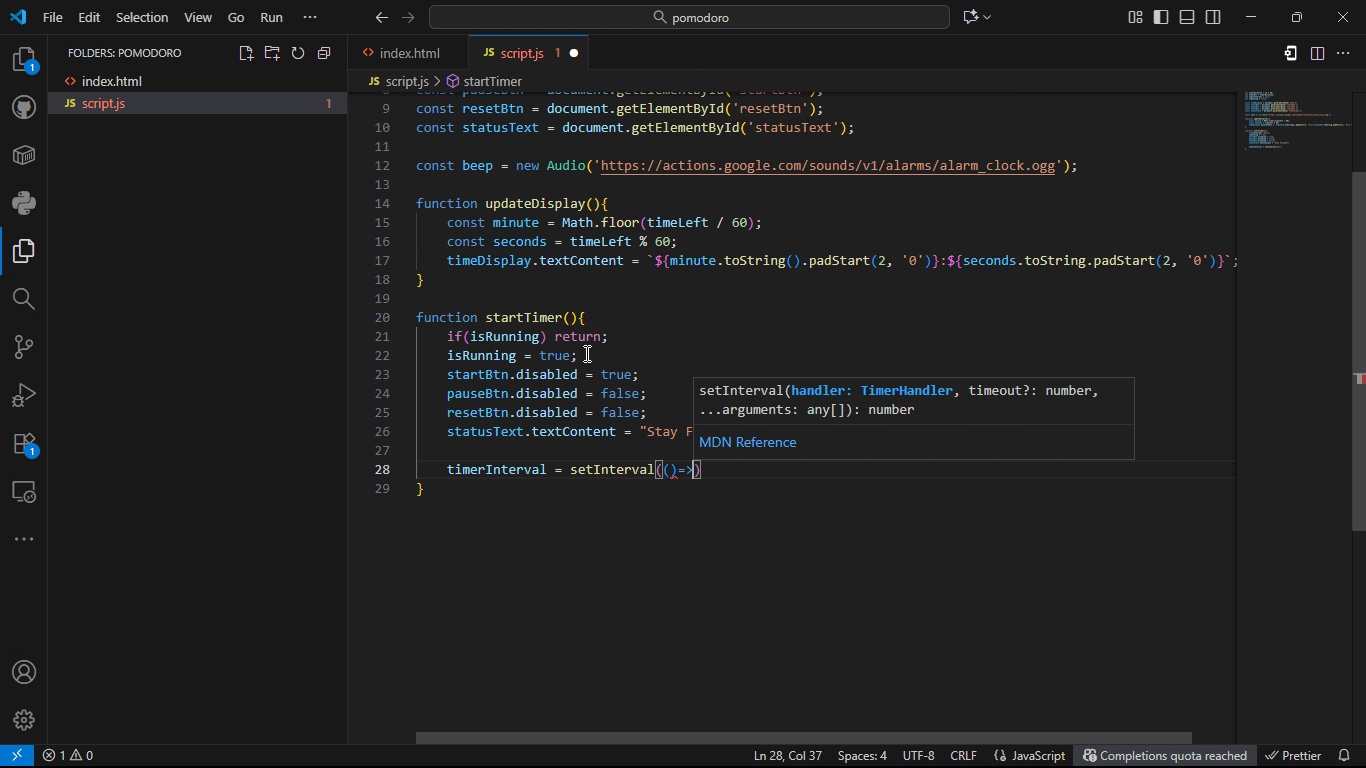 
key(Shift+Period)
 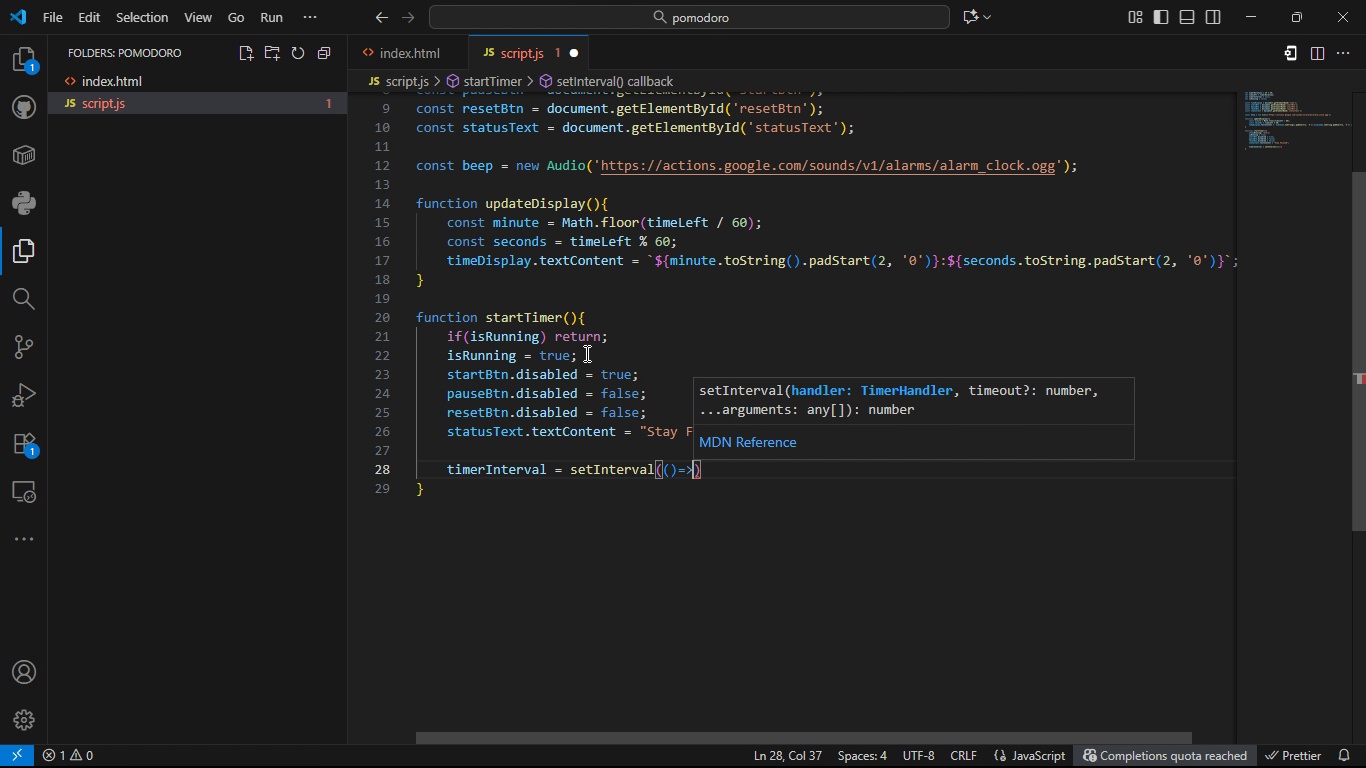 
key(Shift+BracketLeft)
 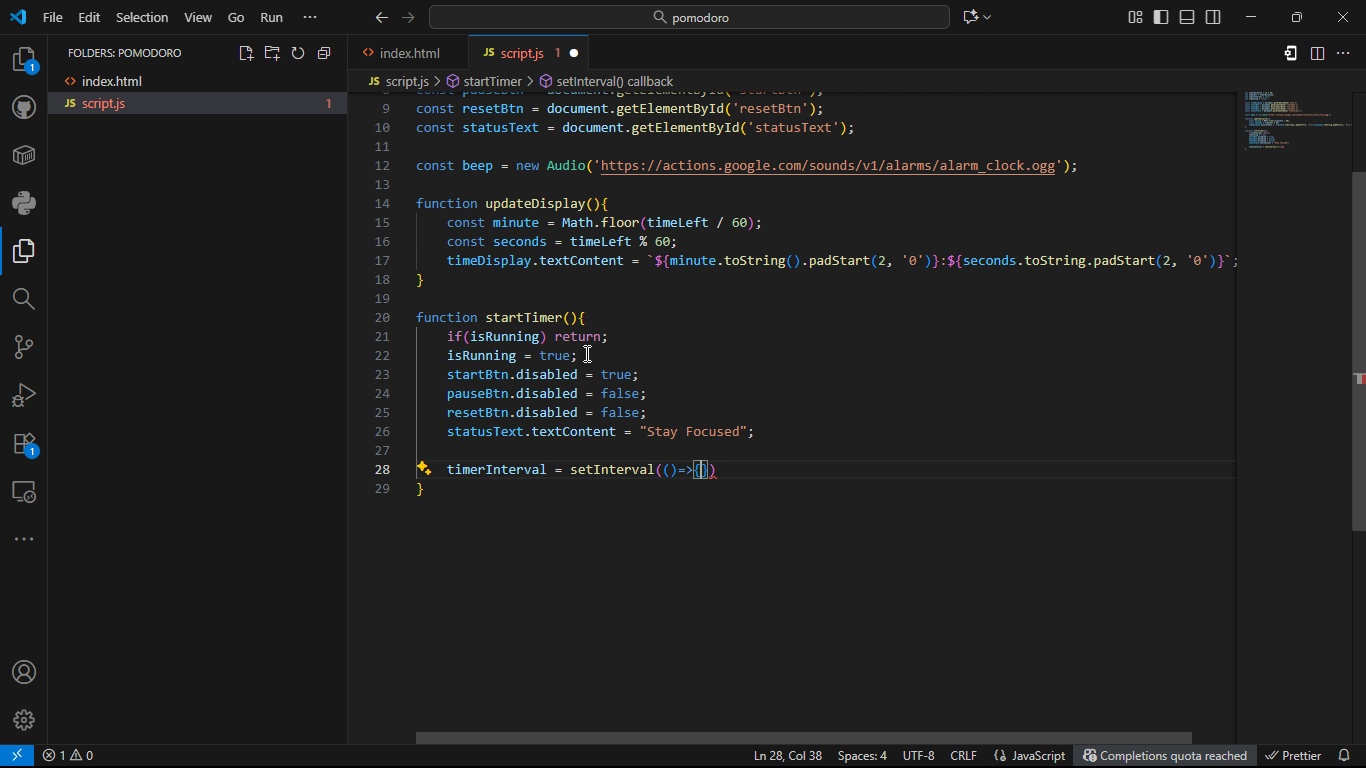 
key(Enter)
 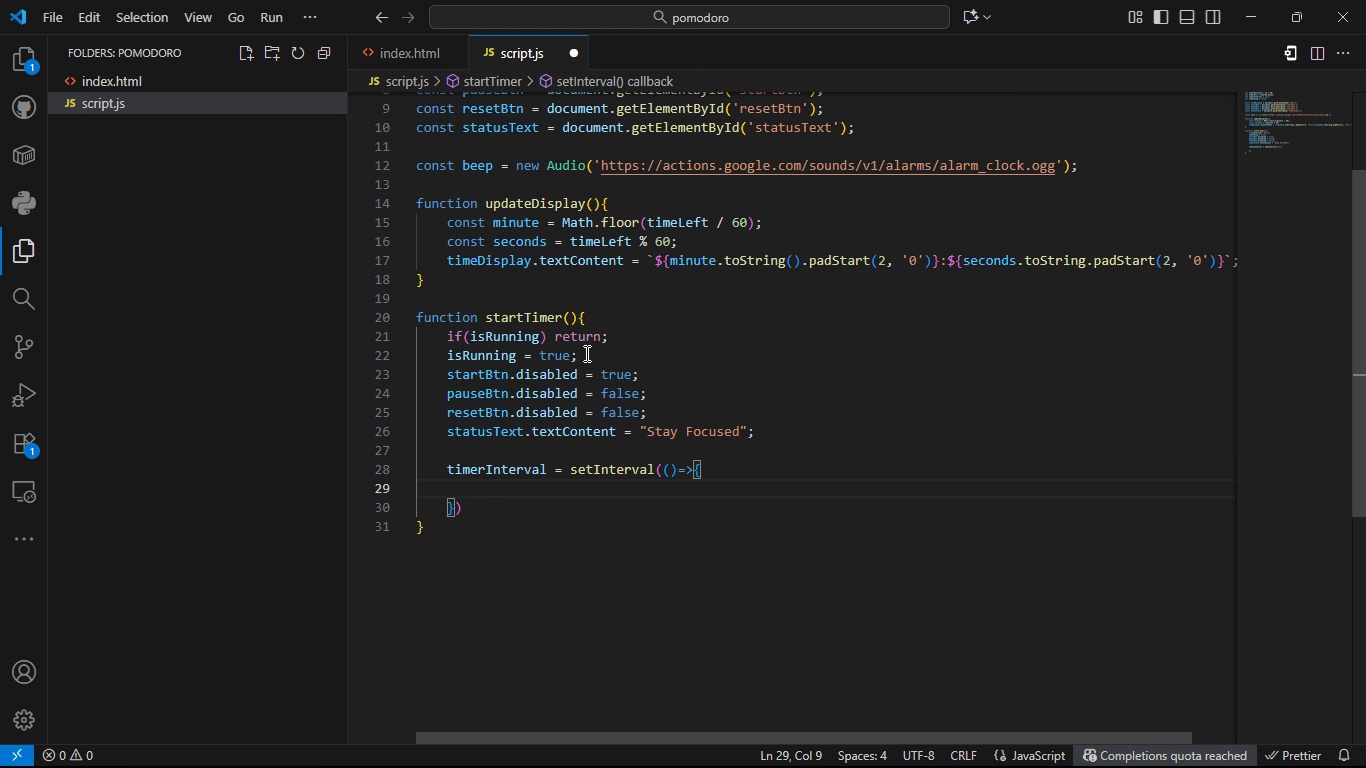 
key(ArrowDown)
 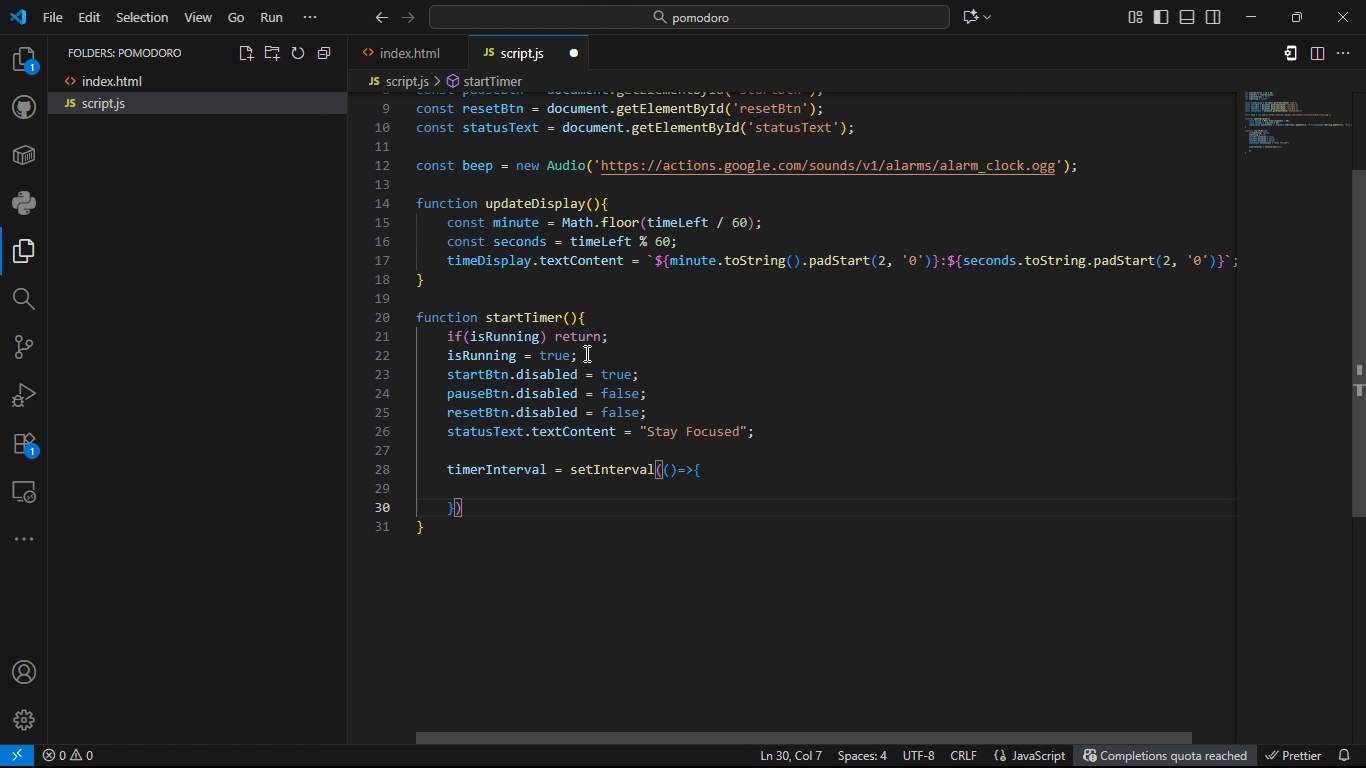 
key(Semicolon)
 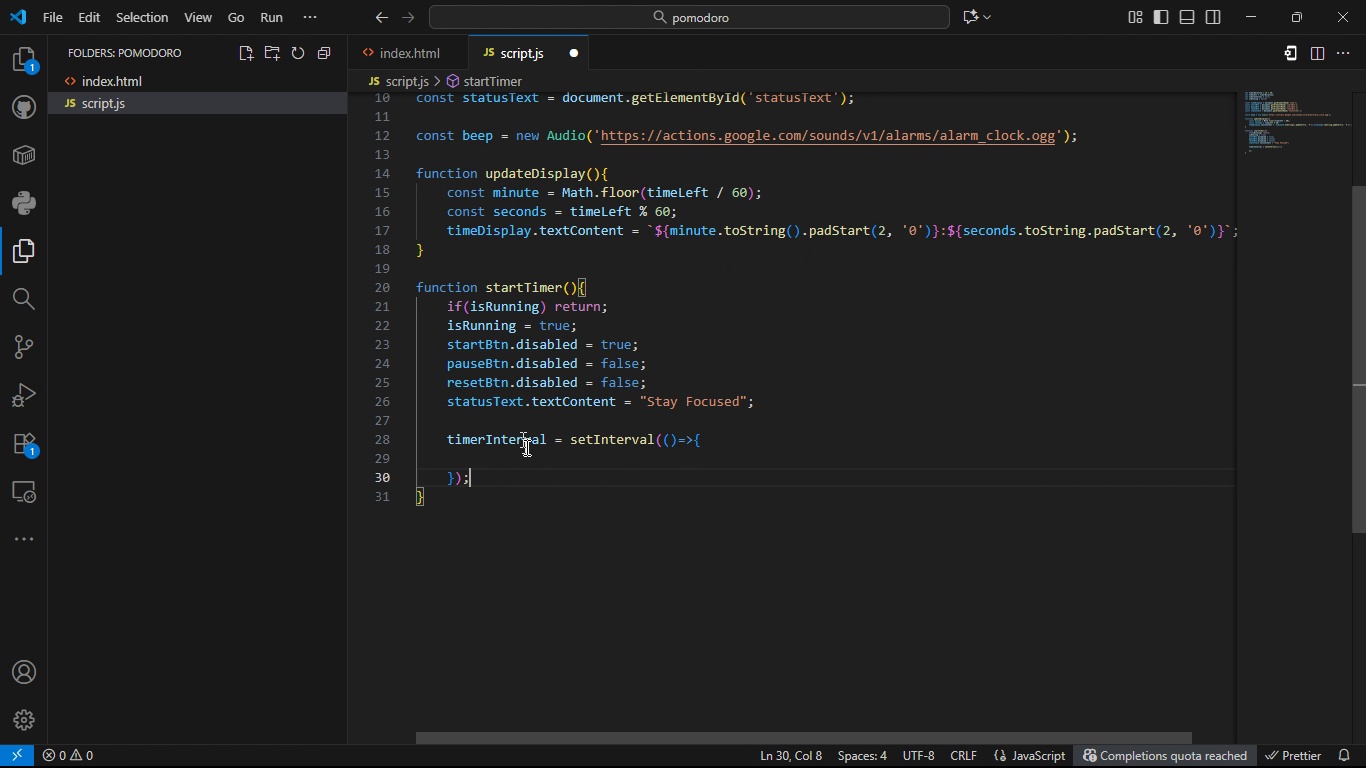 
left_click([541, 468])
 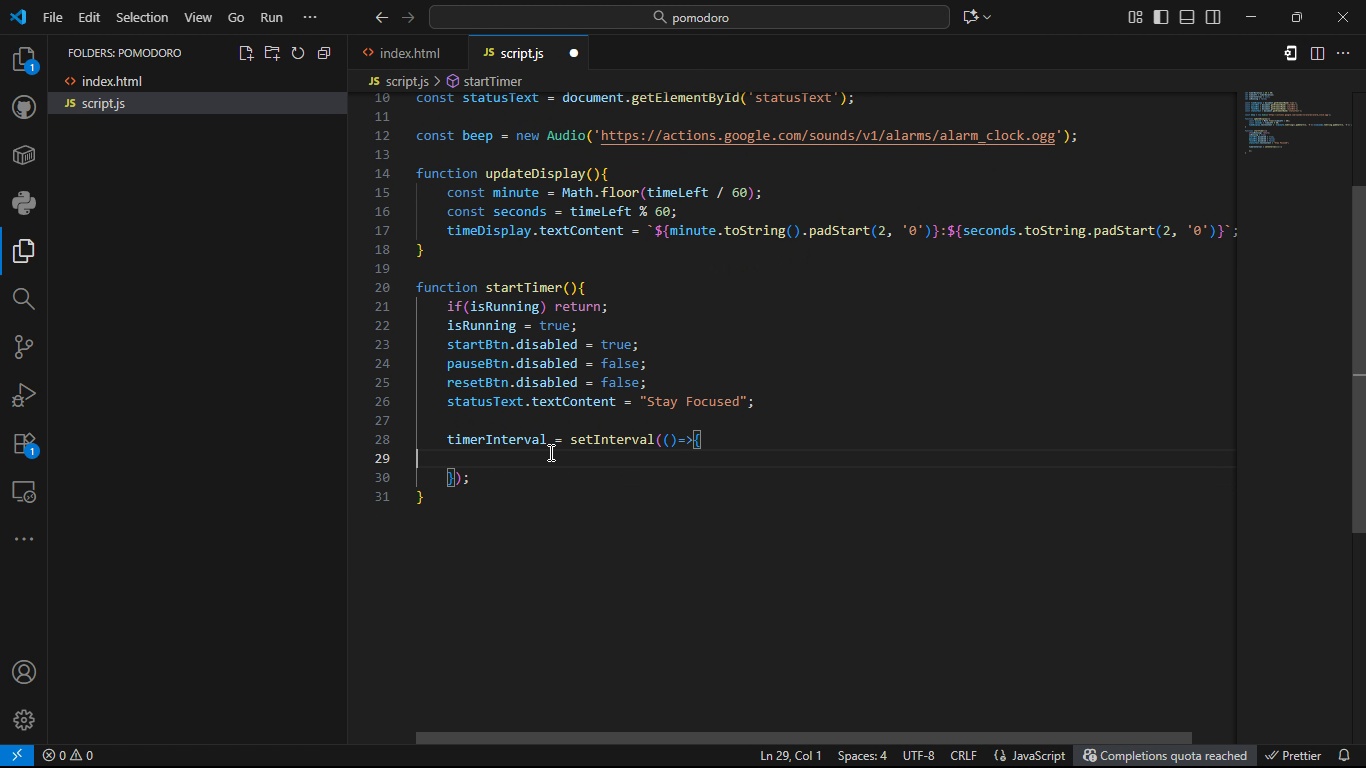 
left_click([549, 452])
 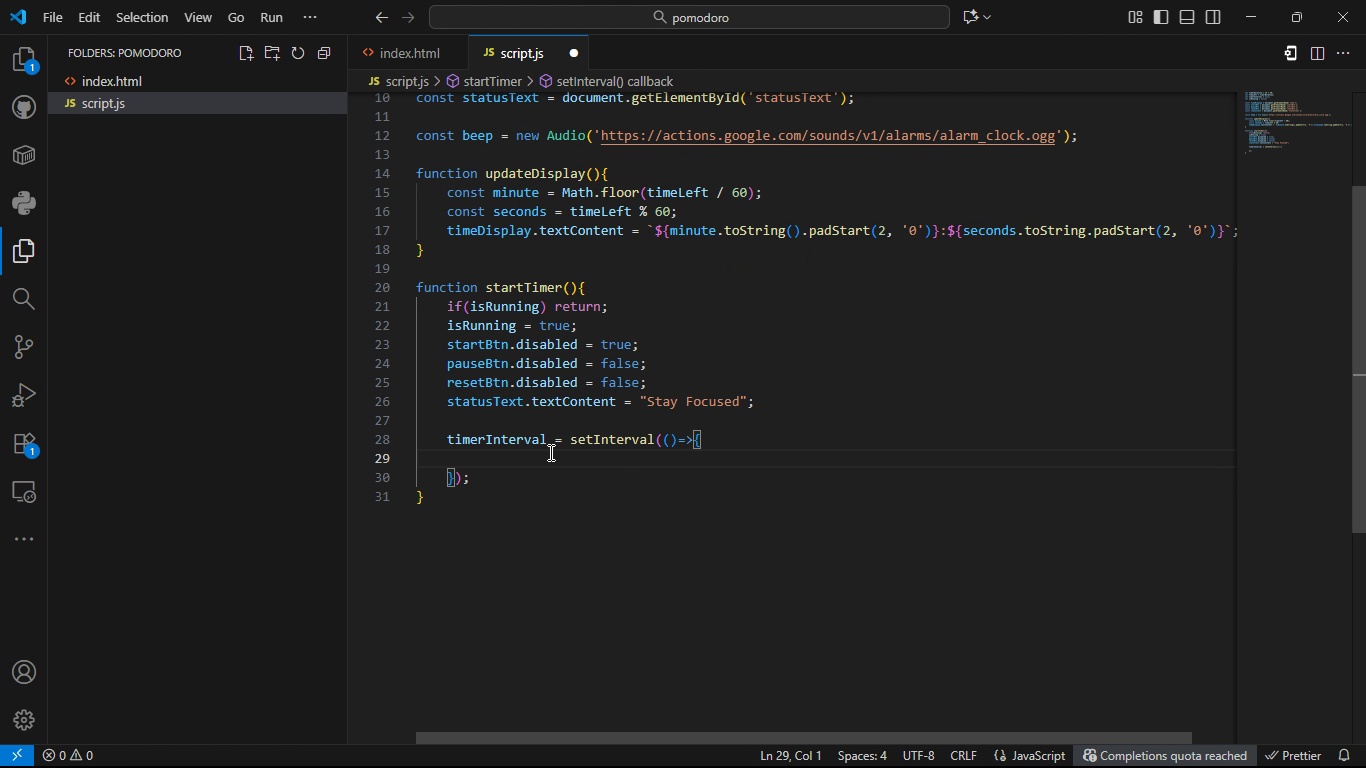 
key(Tab)
type(if(time)
 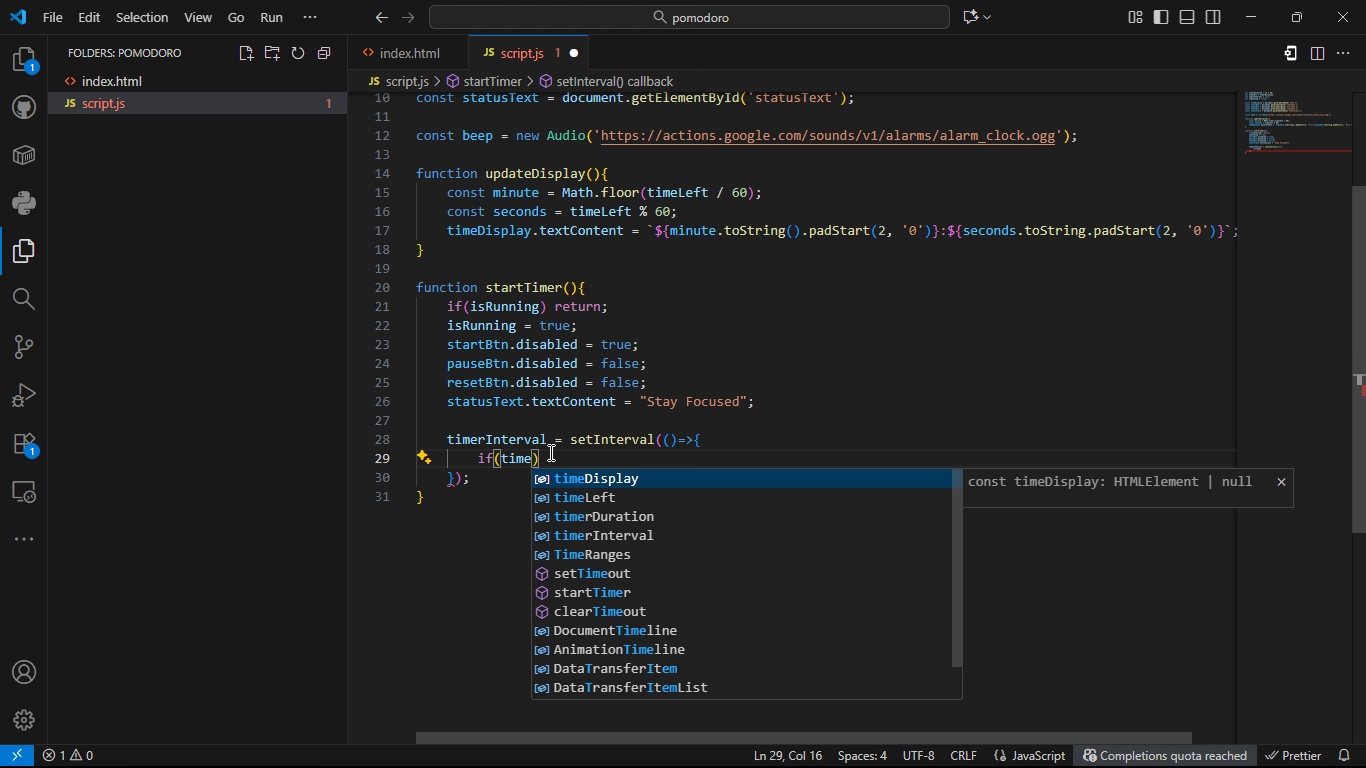 
key(ArrowDown)
 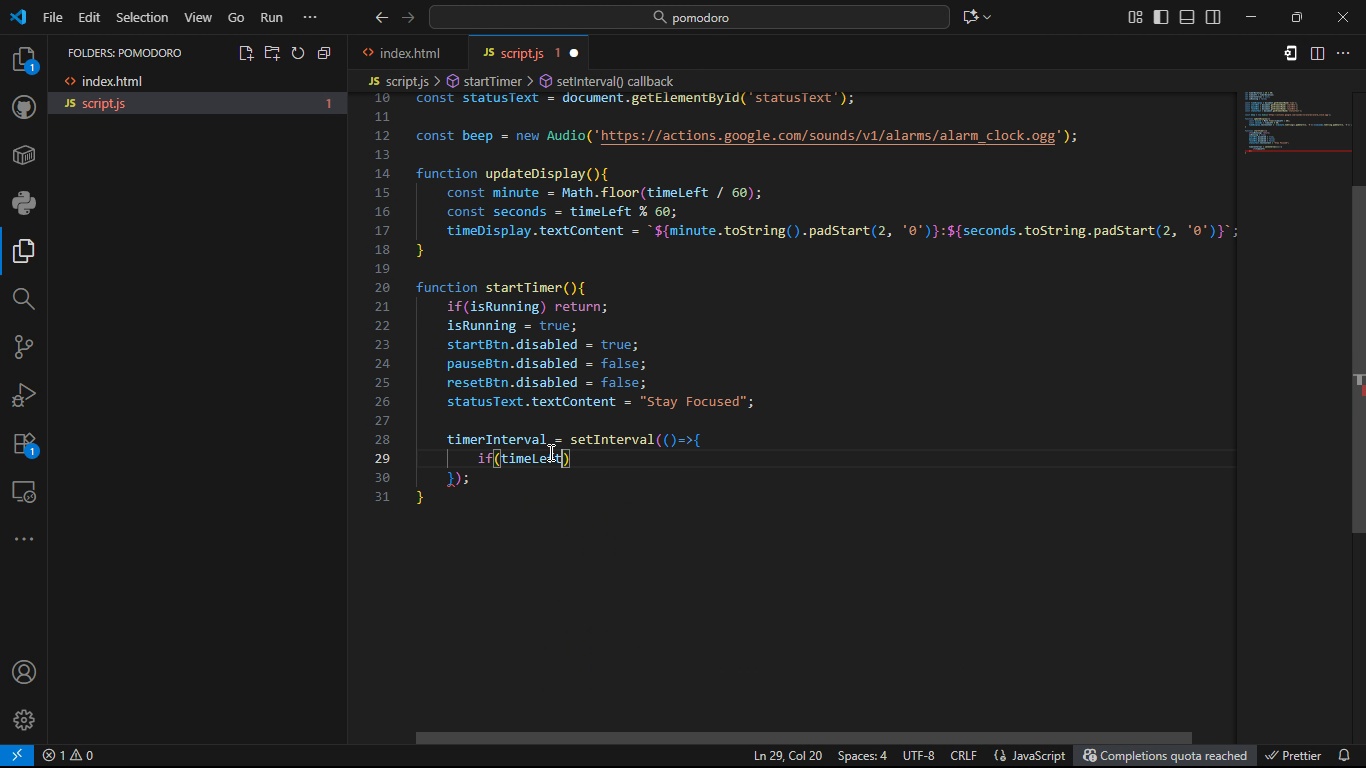 
key(Tab)
 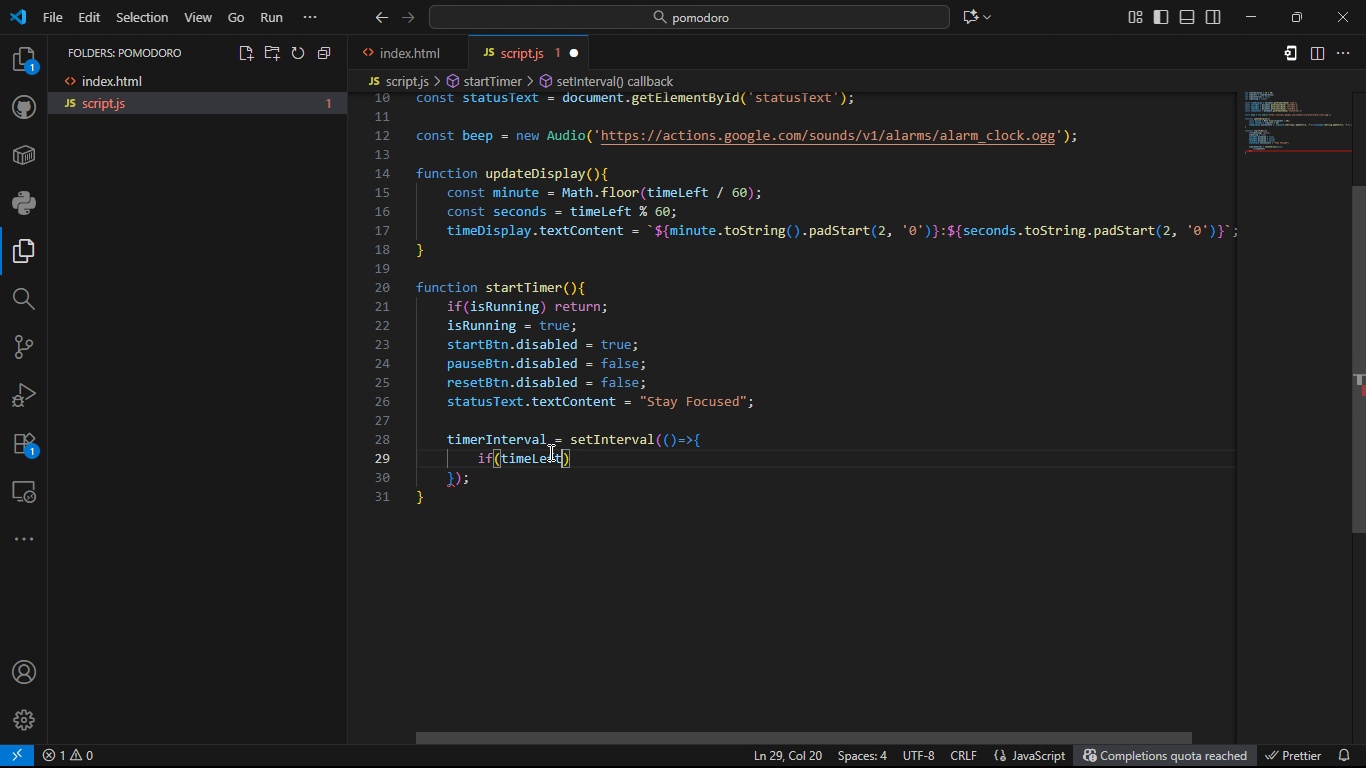 
key(Space)
 